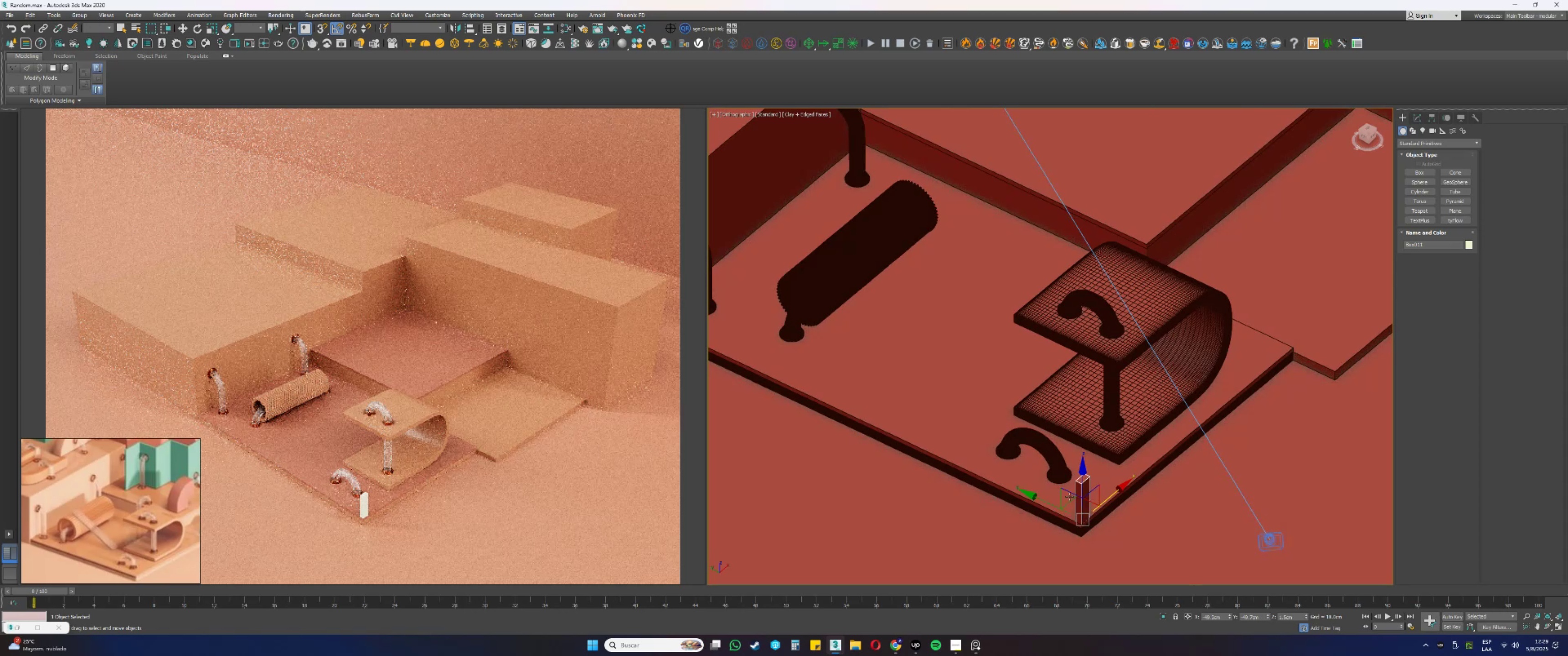 
left_click_drag(start_coordinate=[1069, 501], to_coordinate=[867, 330])
 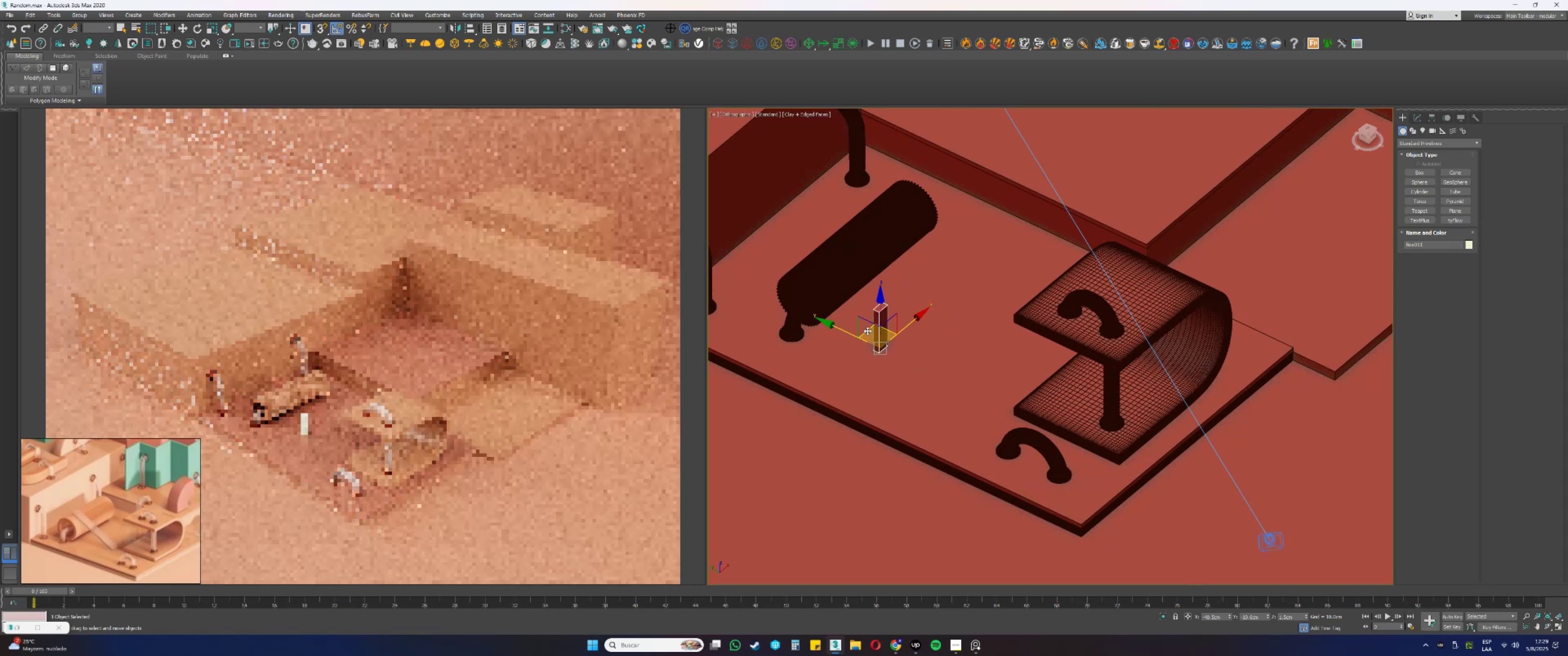 
key(Alt+AltLeft)
 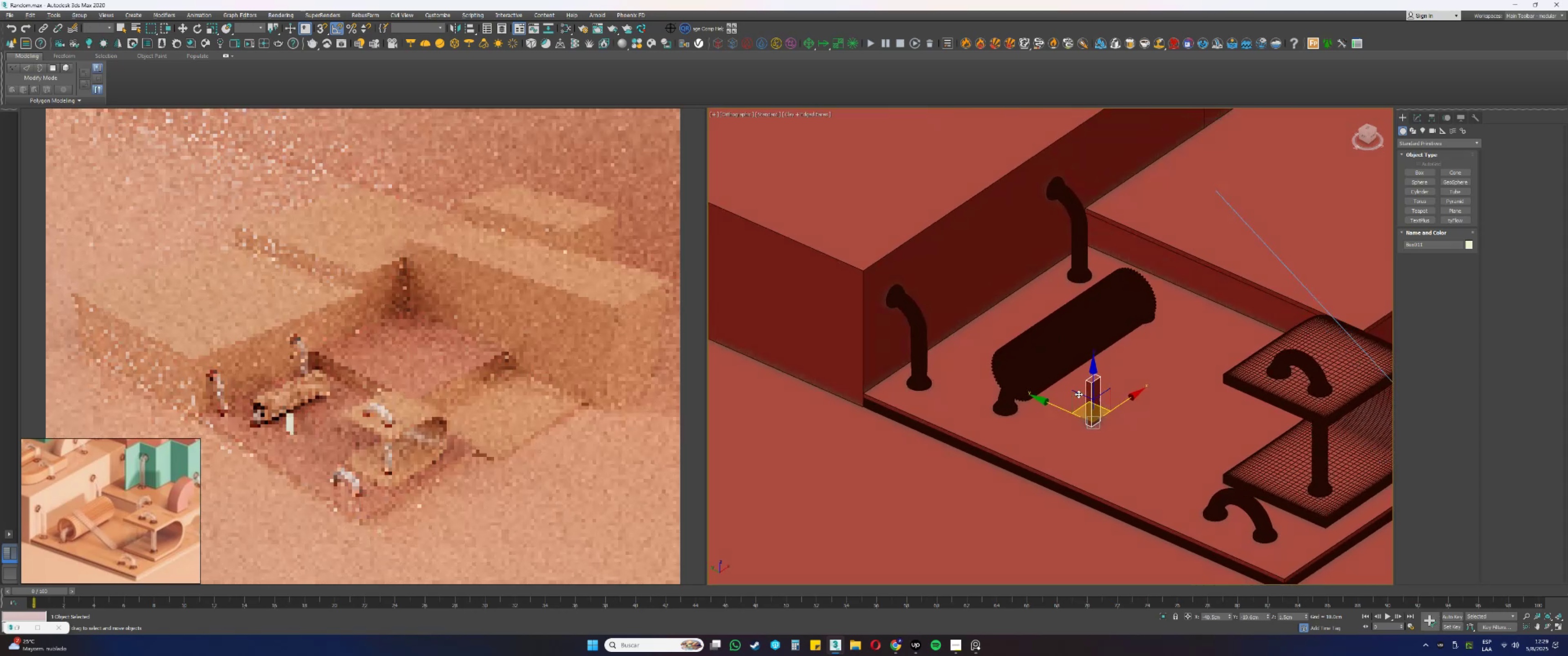 
scroll: coordinate [1061, 405], scroll_direction: up, amount: 4.0
 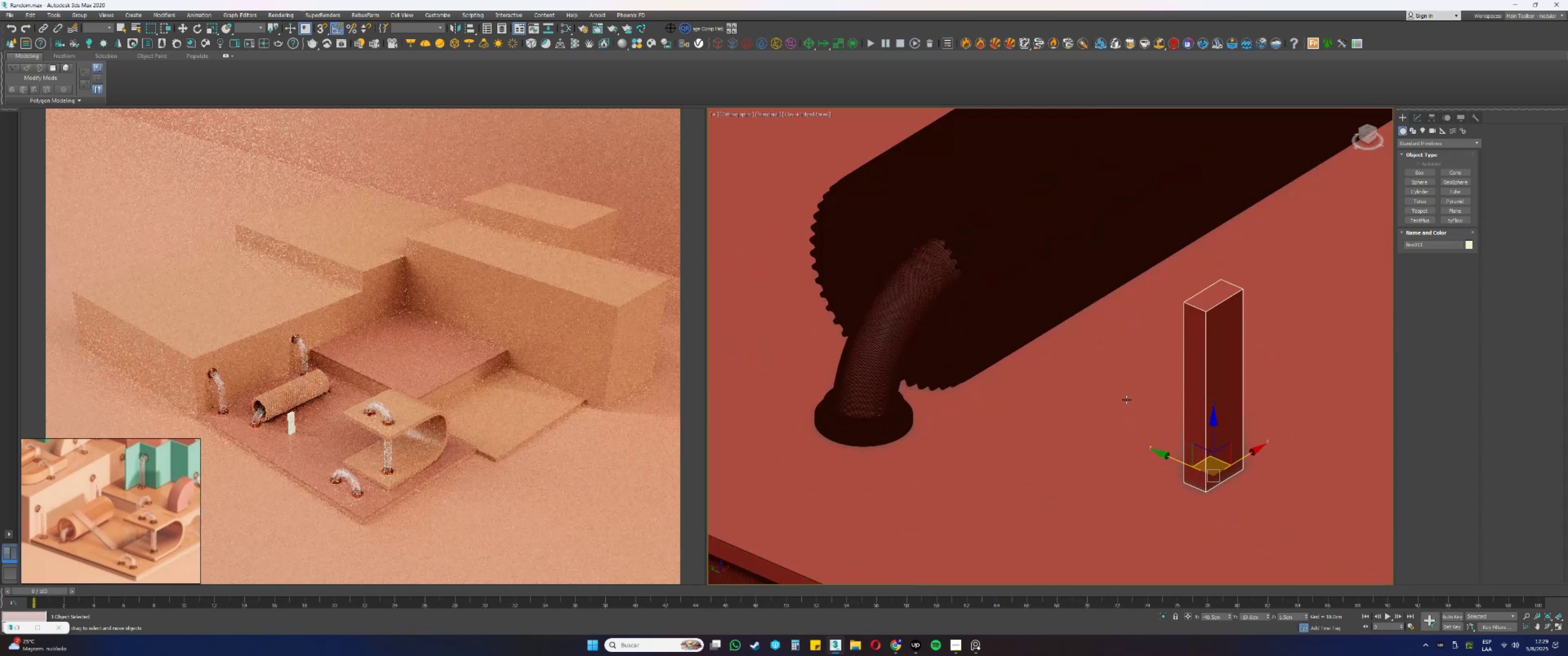 
scroll: coordinate [1063, 408], scroll_direction: down, amount: 1.0
 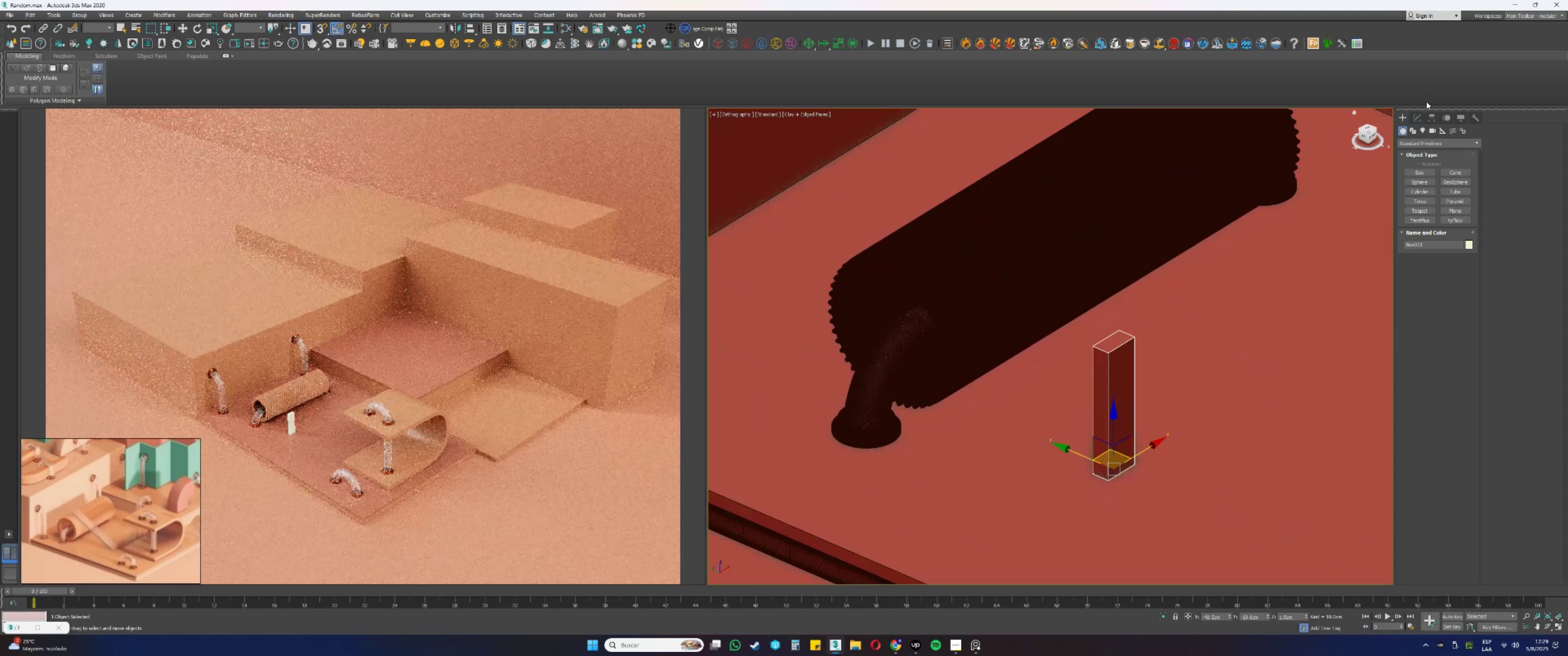 
left_click([1417, 116])
 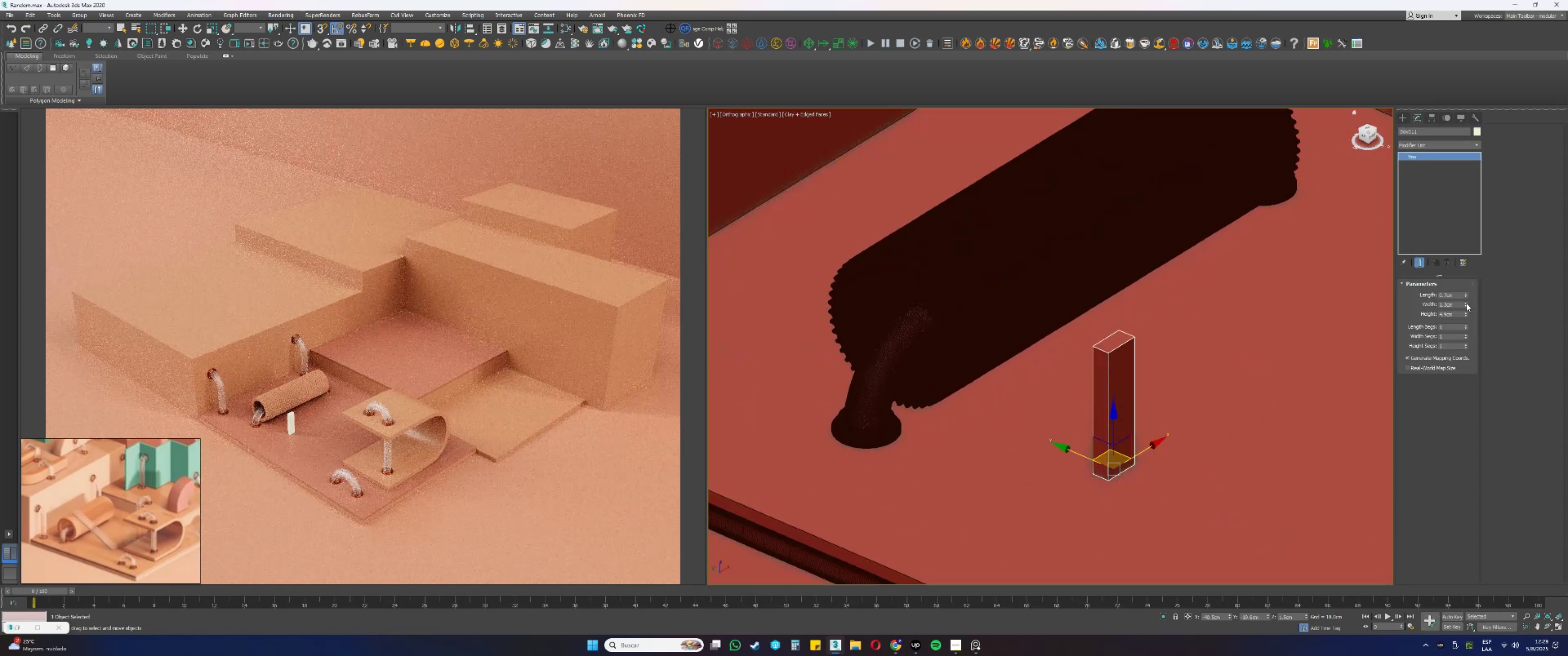 
left_click_drag(start_coordinate=[1465, 305], to_coordinate=[1463, 310])
 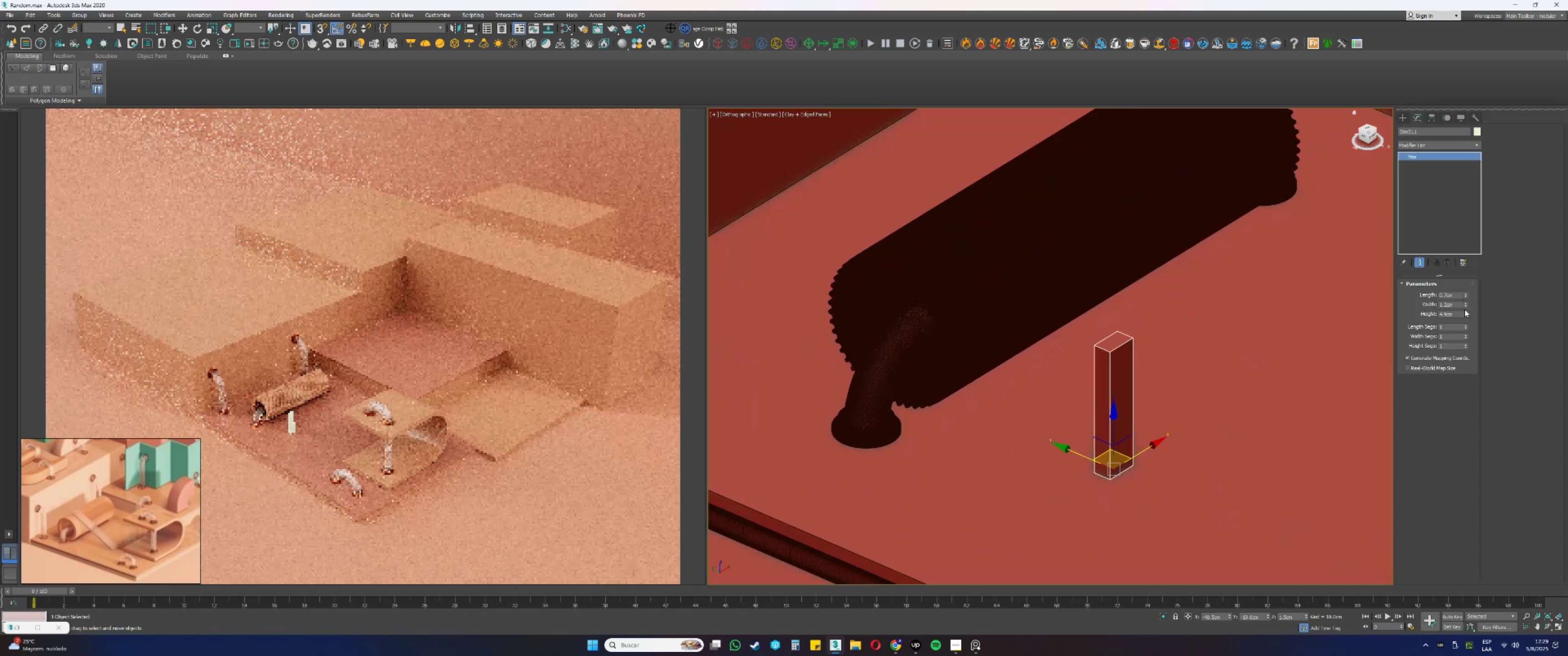 
left_click_drag(start_coordinate=[1465, 313], to_coordinate=[1461, 306])
 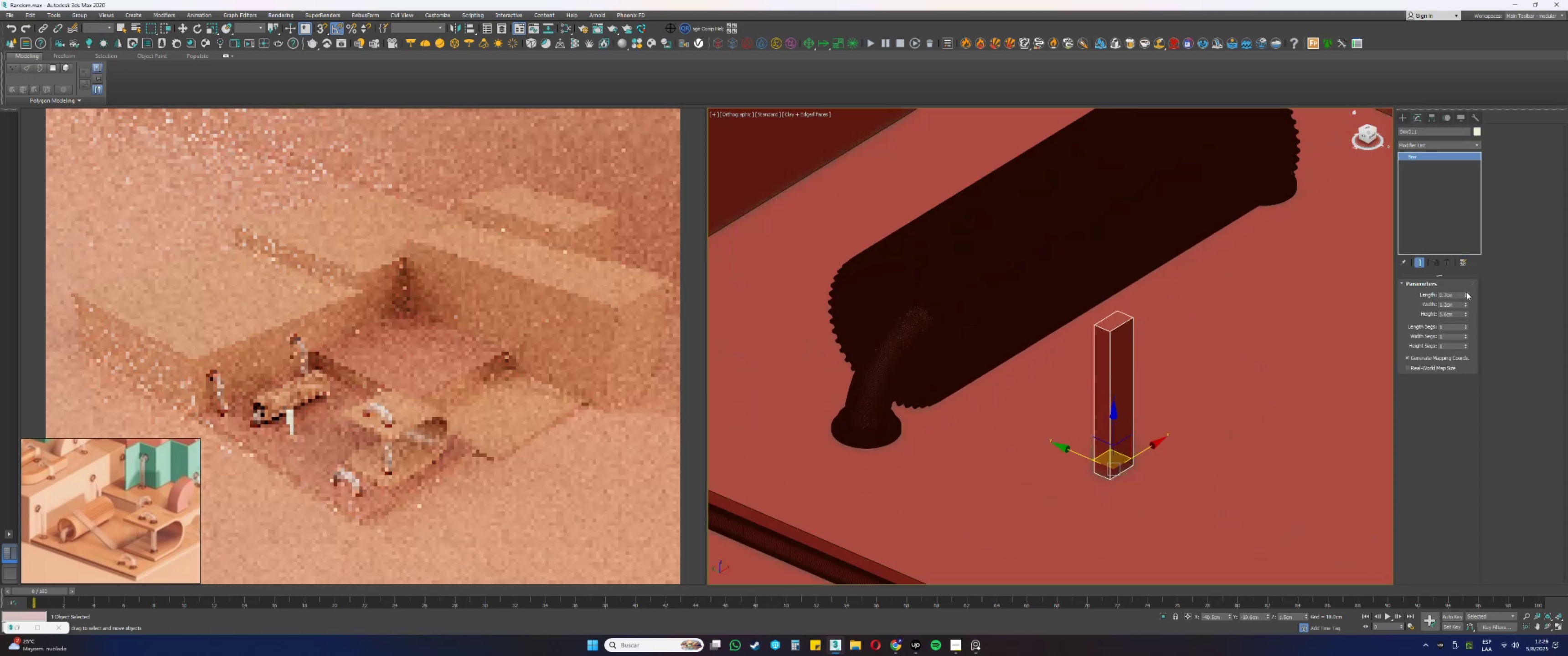 
left_click_drag(start_coordinate=[1465, 294], to_coordinate=[1466, 313])
 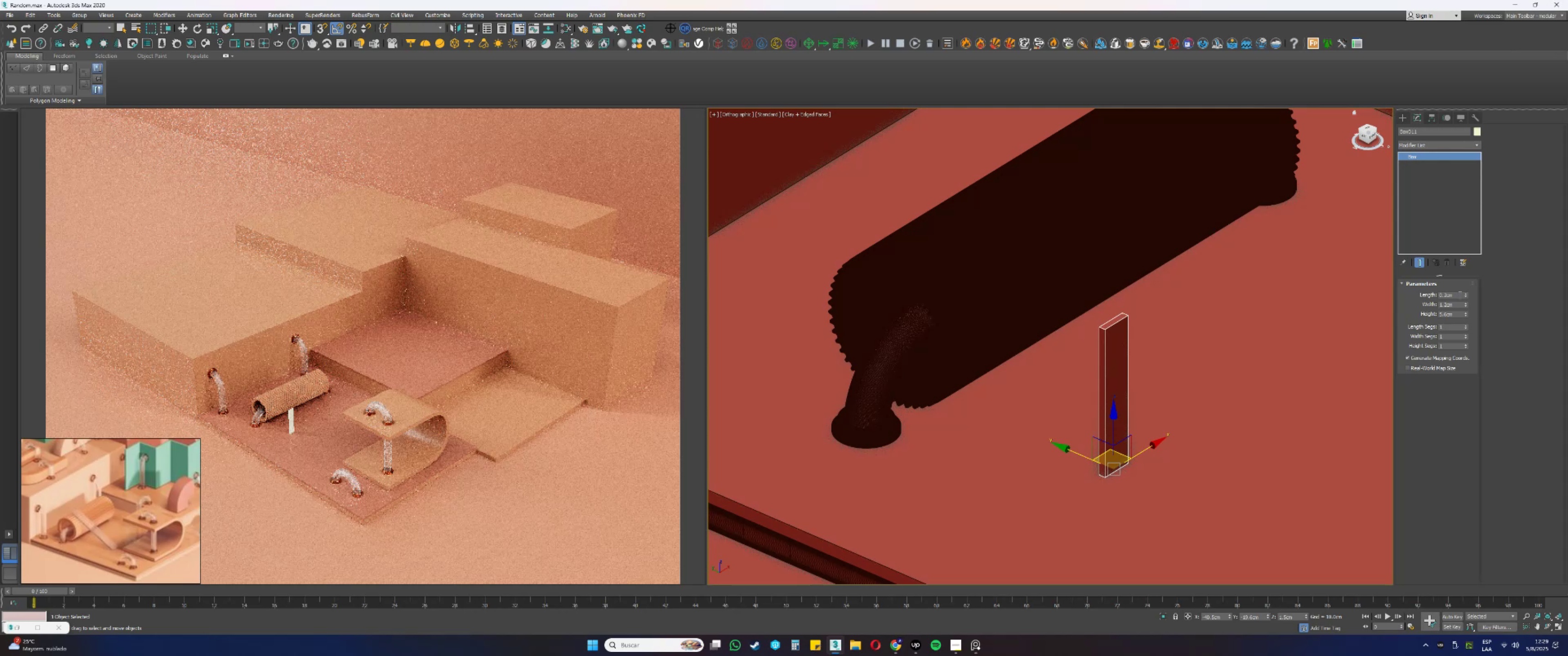 
left_click_drag(start_coordinate=[1460, 295], to_coordinate=[1419, 289])
 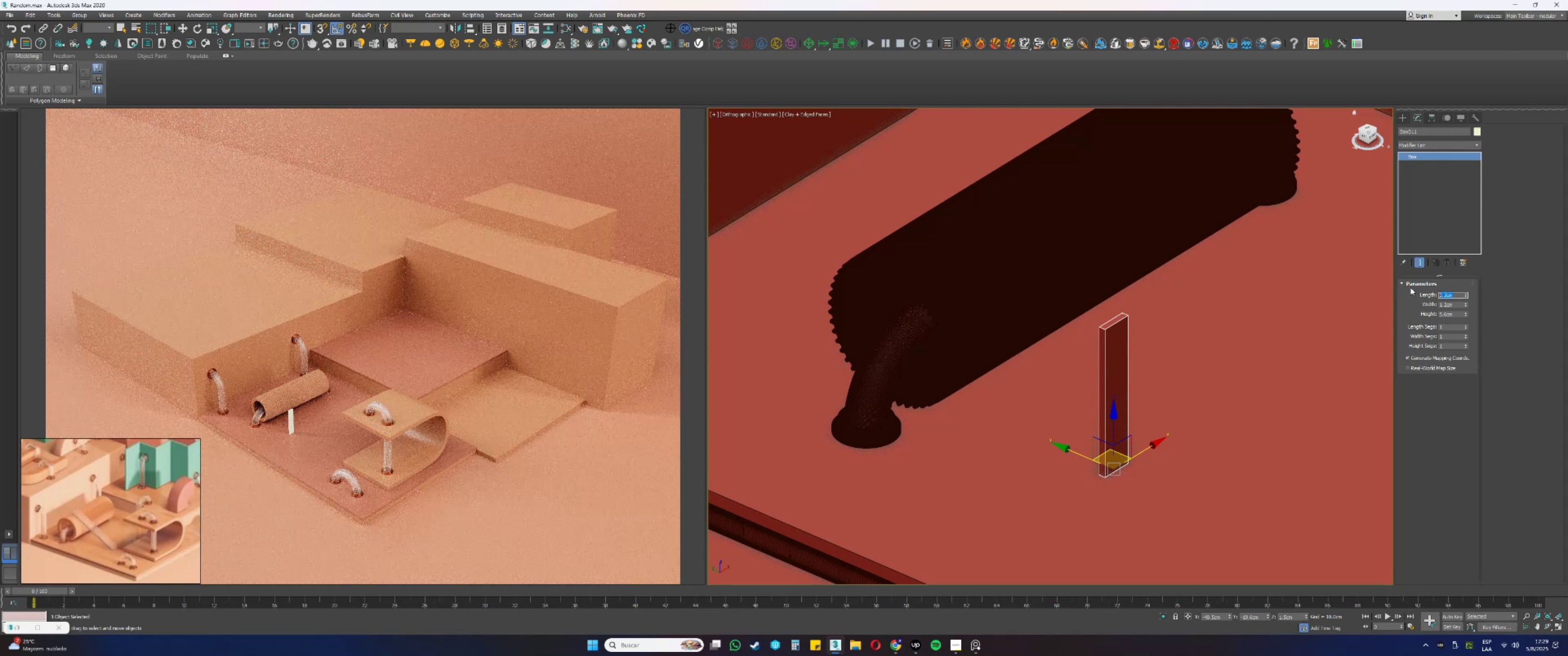 
type(.2)
key(NumpadEnter)
type(10)
key(NumpadEnter)
type(20)
key(NumpadEnter)
type(ew)
 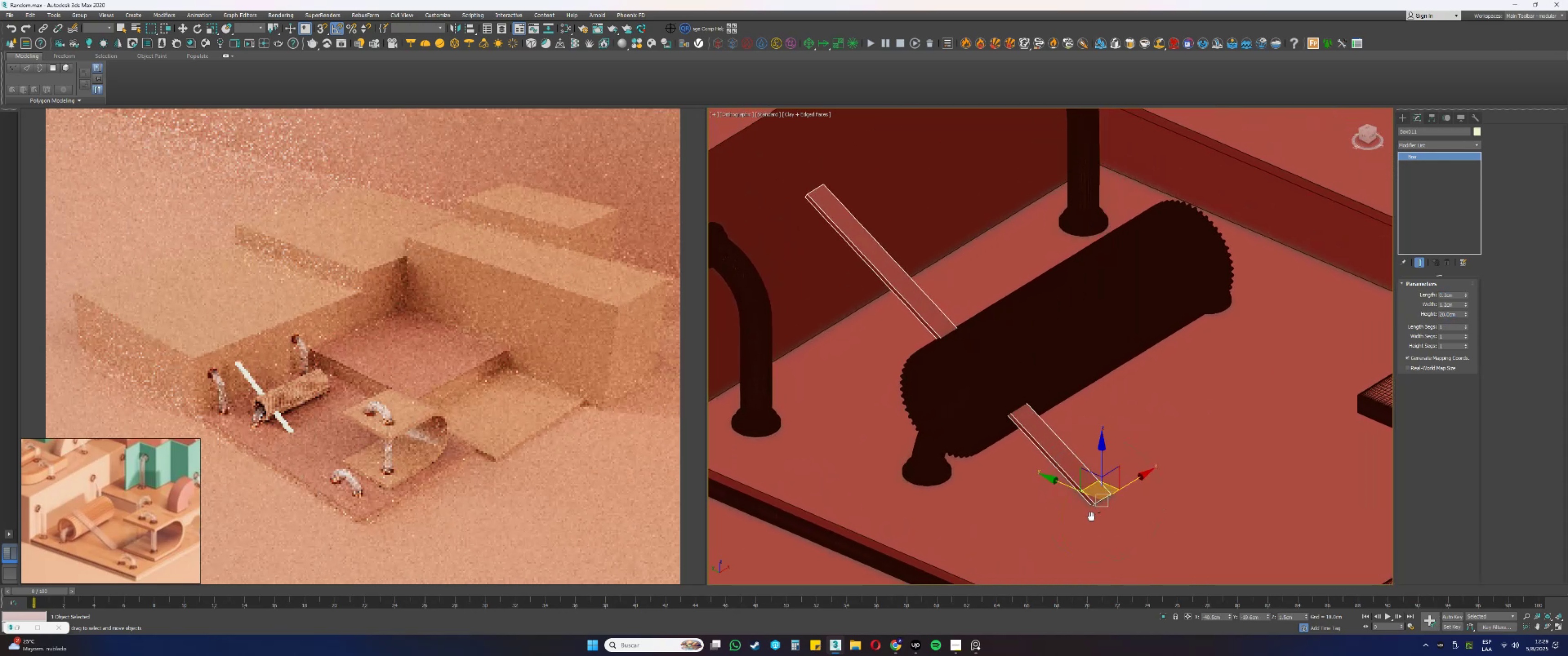 
left_click_drag(start_coordinate=[1456, 313], to_coordinate=[1428, 309])
 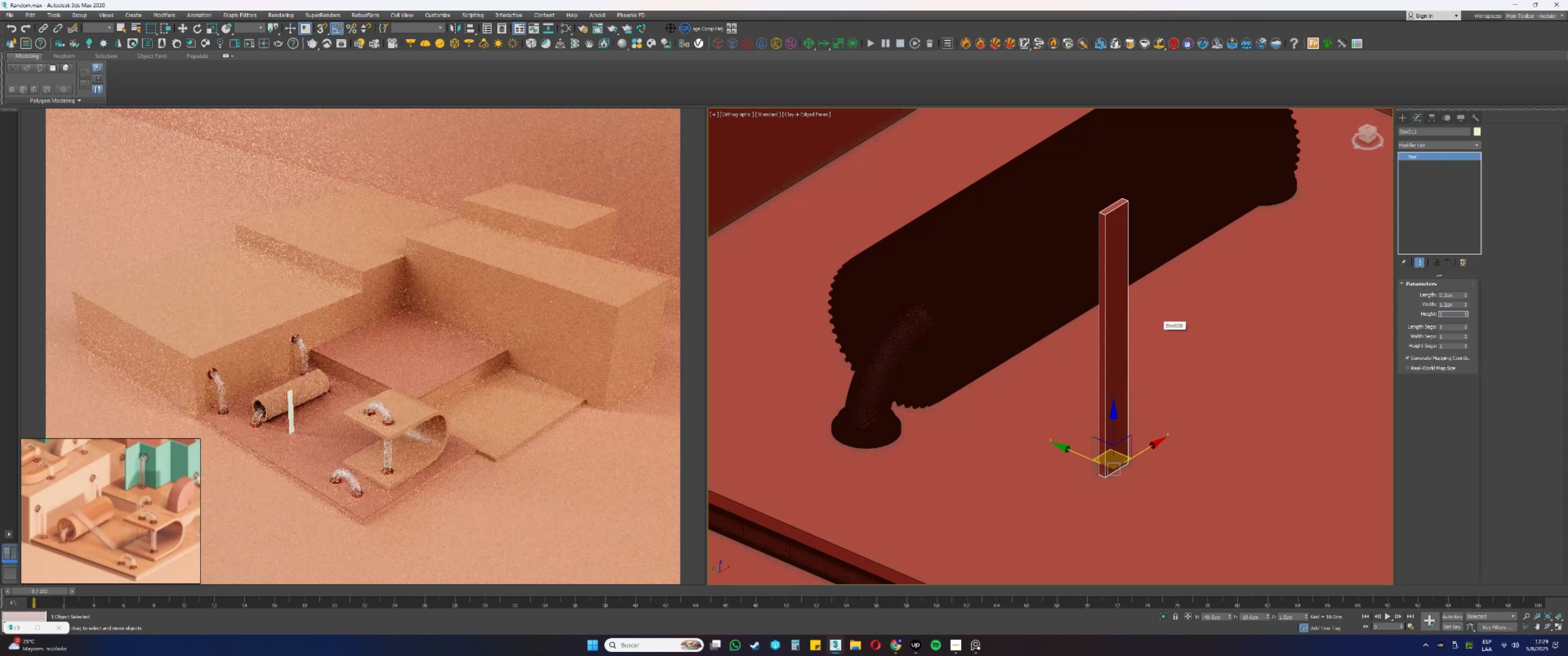 
scroll: coordinate [1164, 338], scroll_direction: down, amount: 1.0
 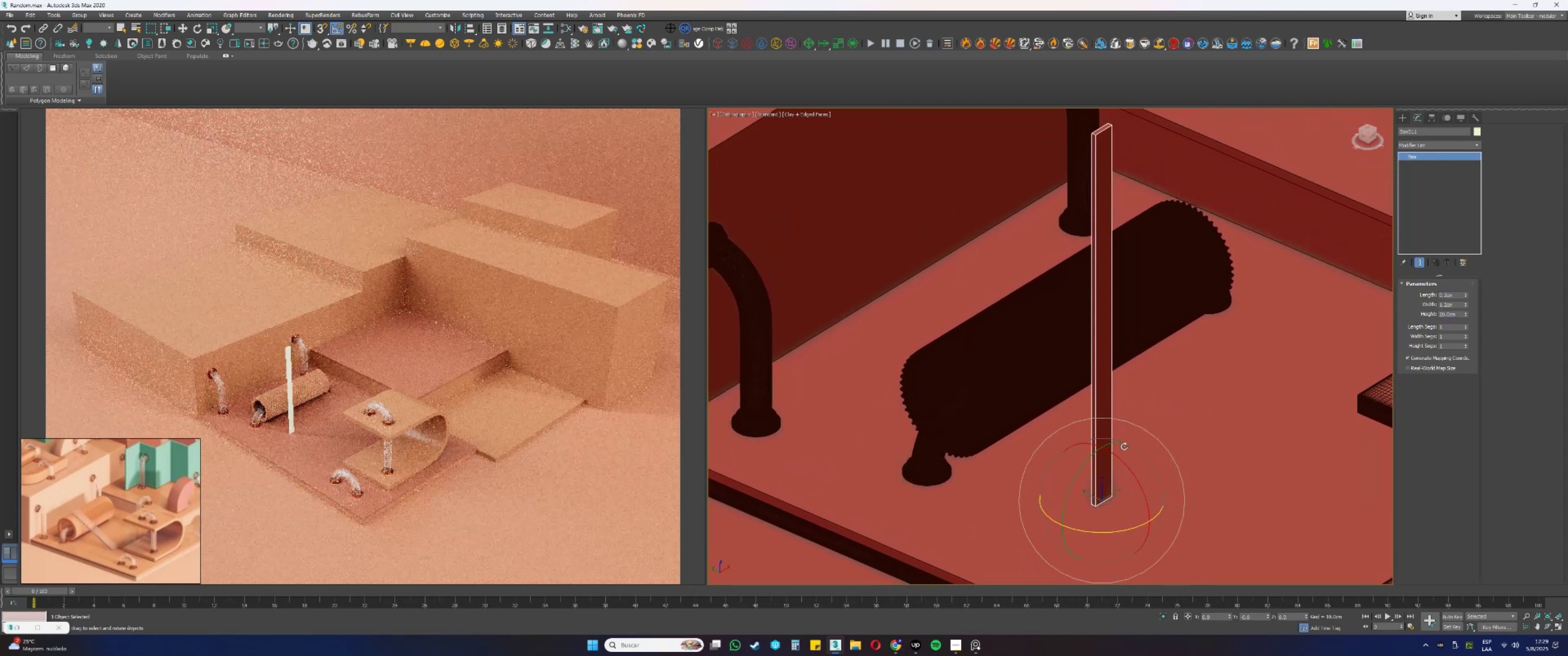 
left_click_drag(start_coordinate=[1115, 455], to_coordinate=[1086, 446])
 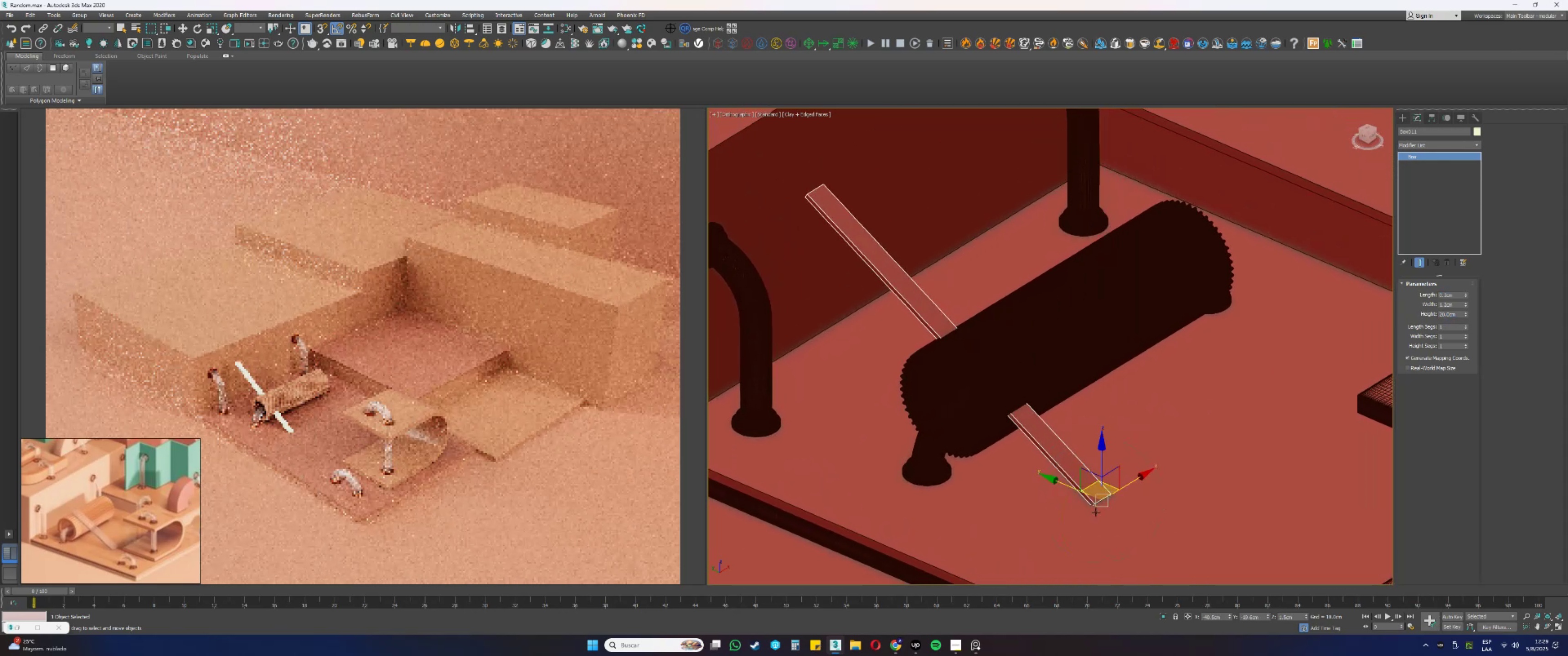 
scroll: coordinate [1003, 418], scroll_direction: none, amount: 0.0
 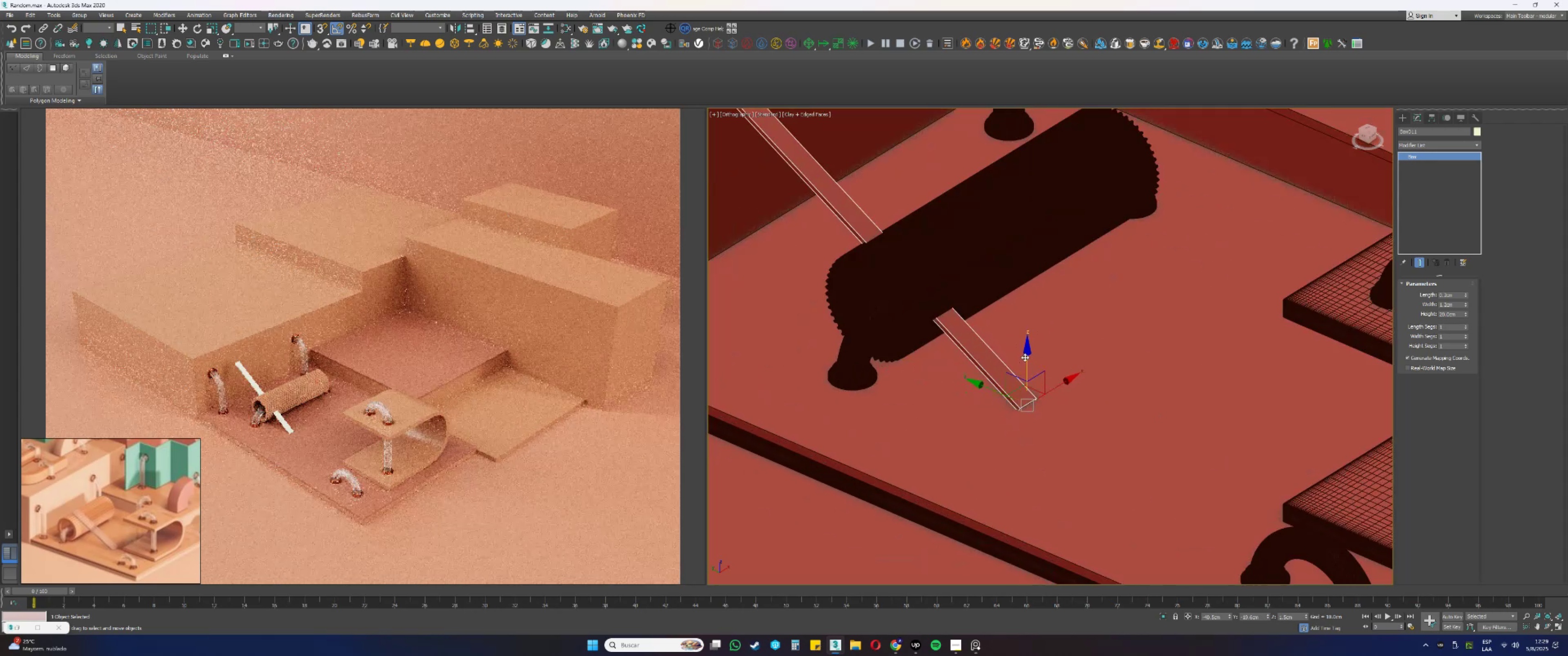 
left_click_drag(start_coordinate=[1026, 357], to_coordinate=[1028, 346])
 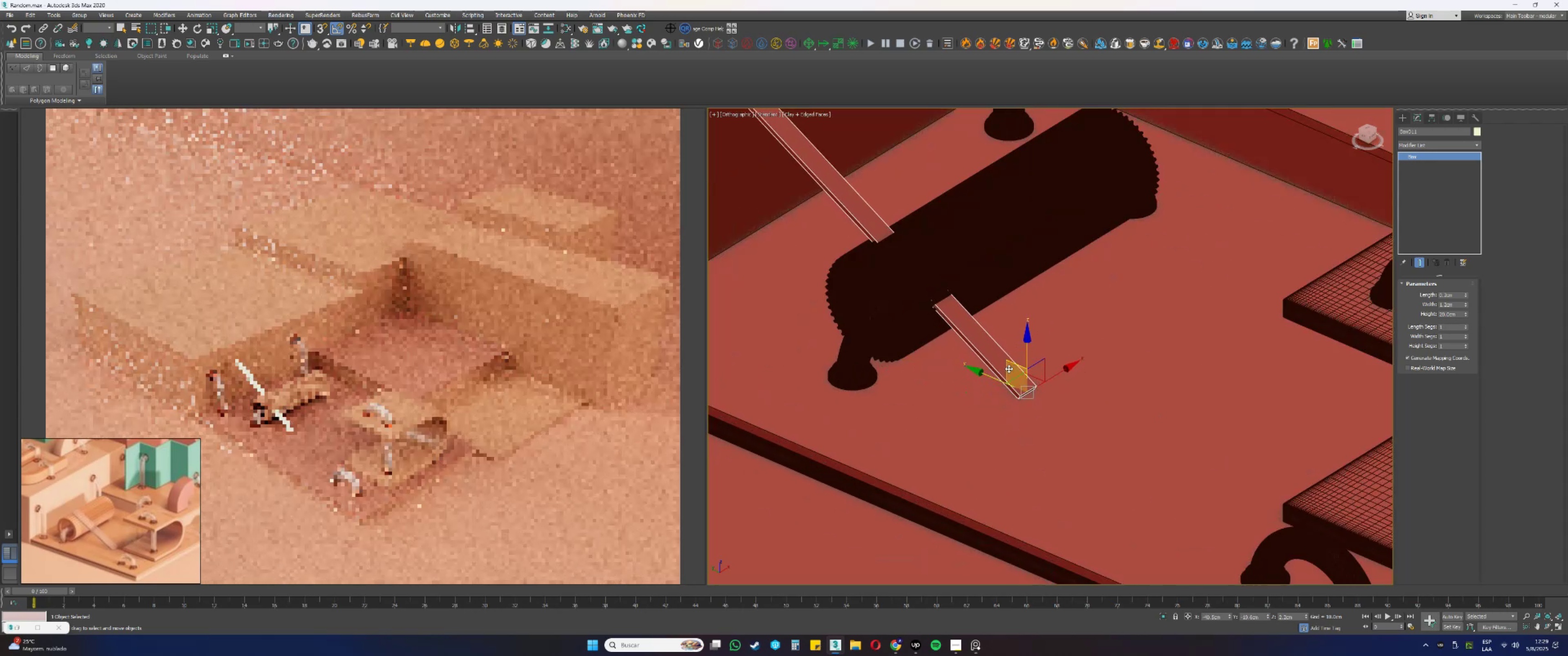 
left_click_drag(start_coordinate=[1012, 366], to_coordinate=[1166, 458])
 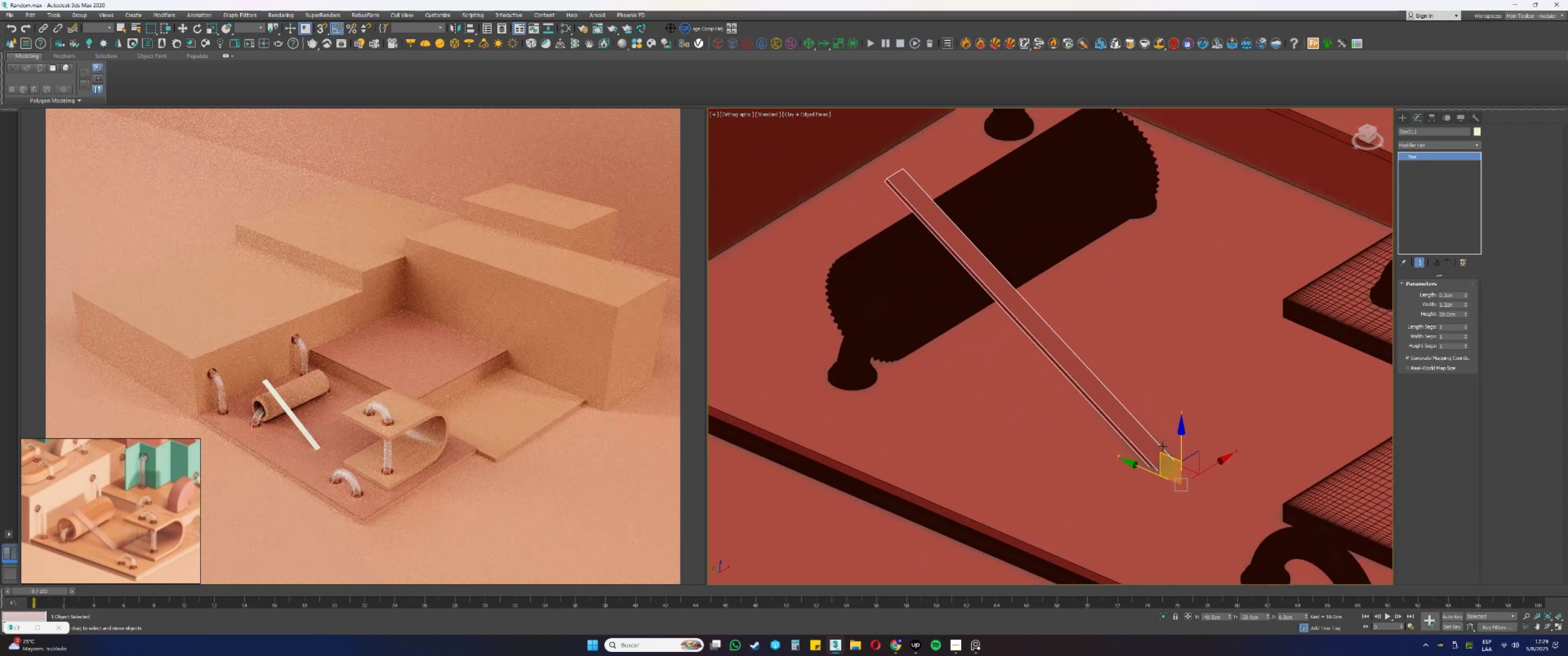 
wait(5.29)
 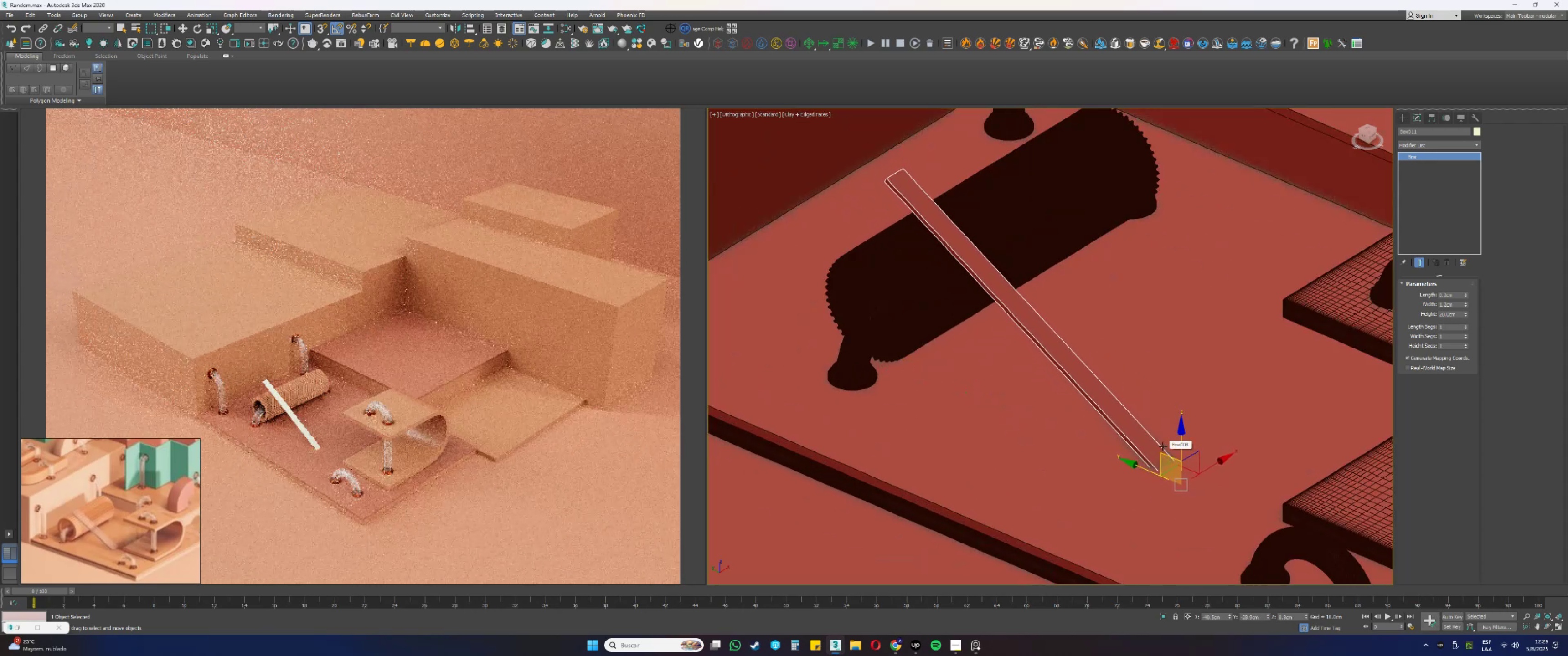 
type(fz)
 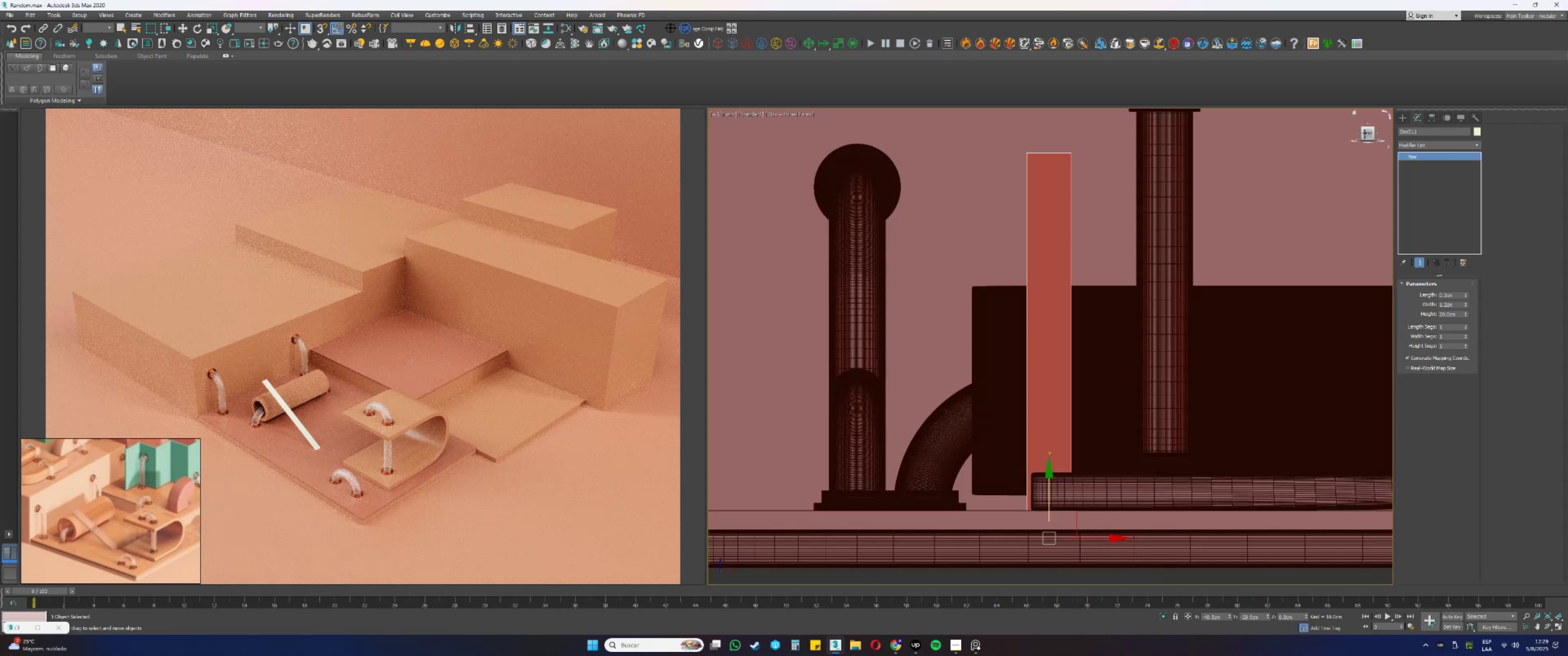 
left_click([1357, 133])
 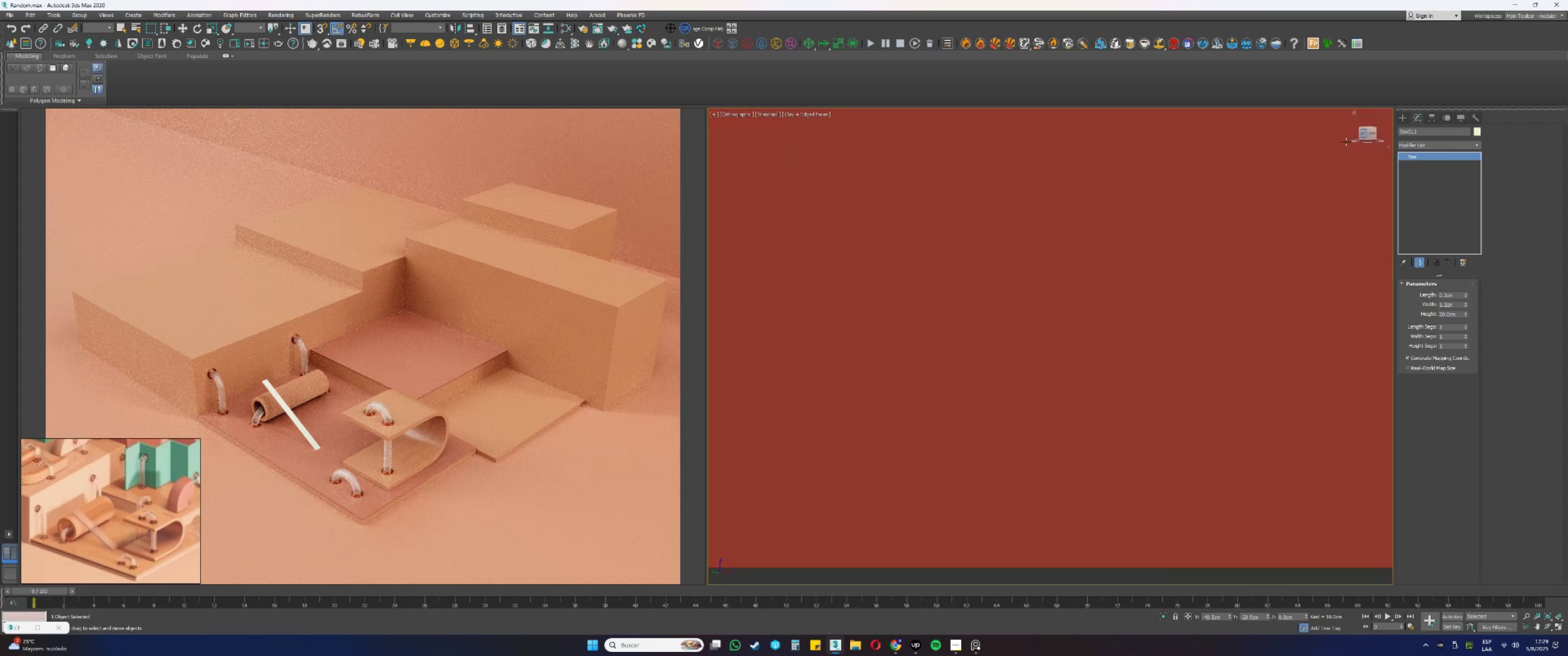 
type(zz)
 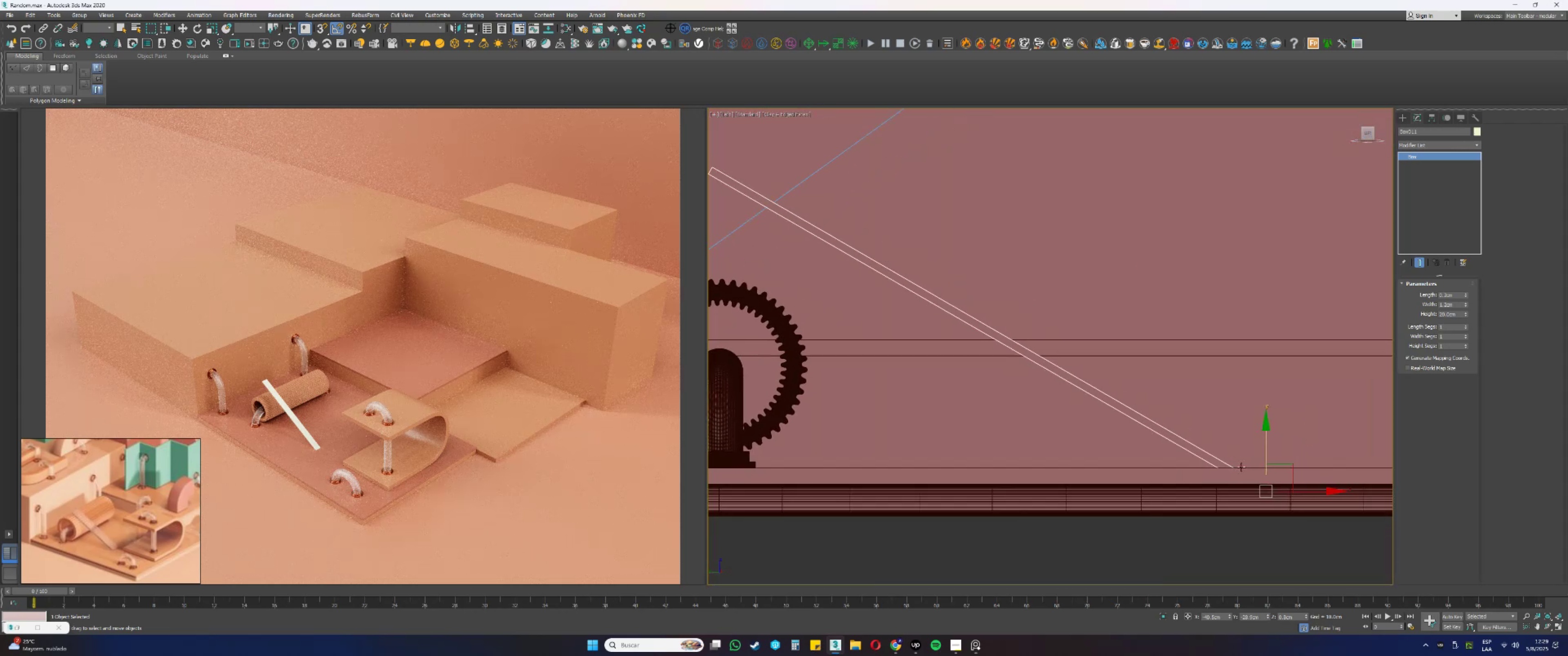 
left_click_drag(start_coordinate=[1268, 453], to_coordinate=[1267, 427])
 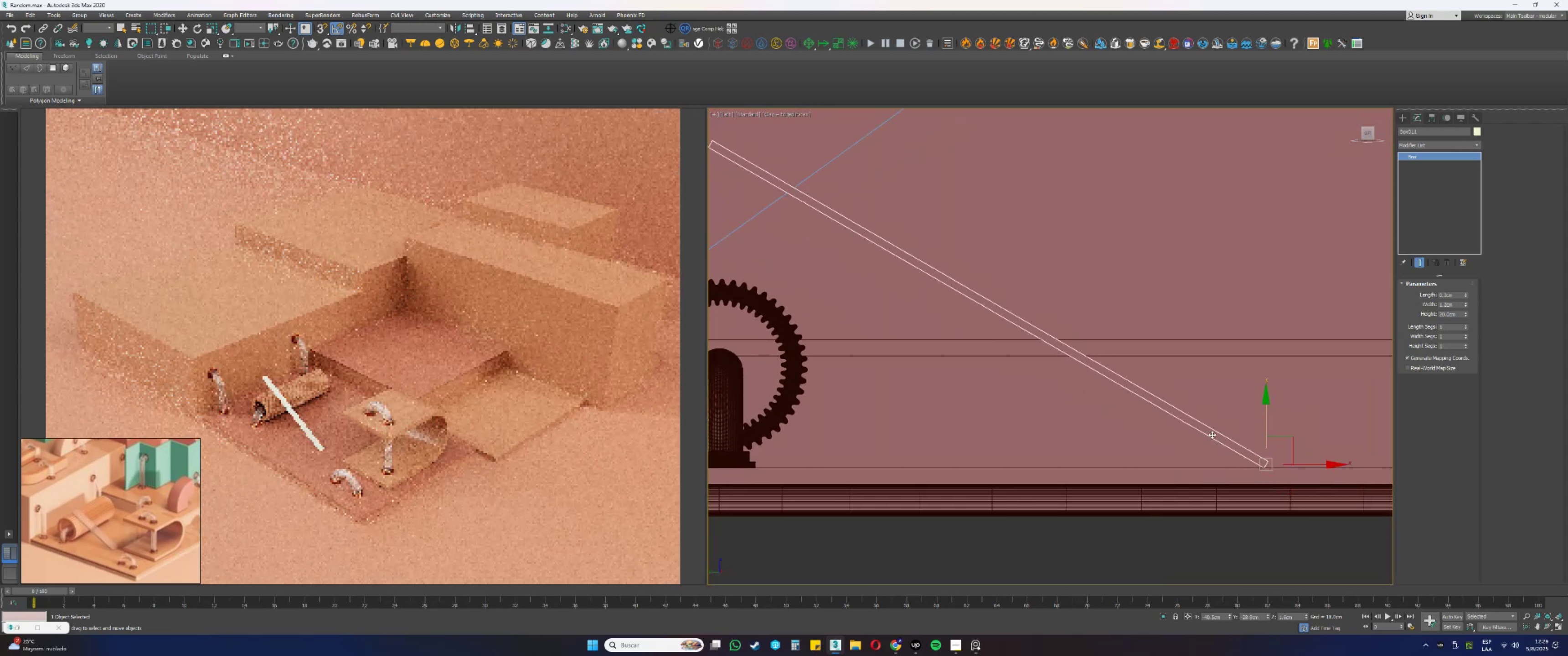 
scroll: coordinate [1208, 436], scroll_direction: down, amount: 2.0
 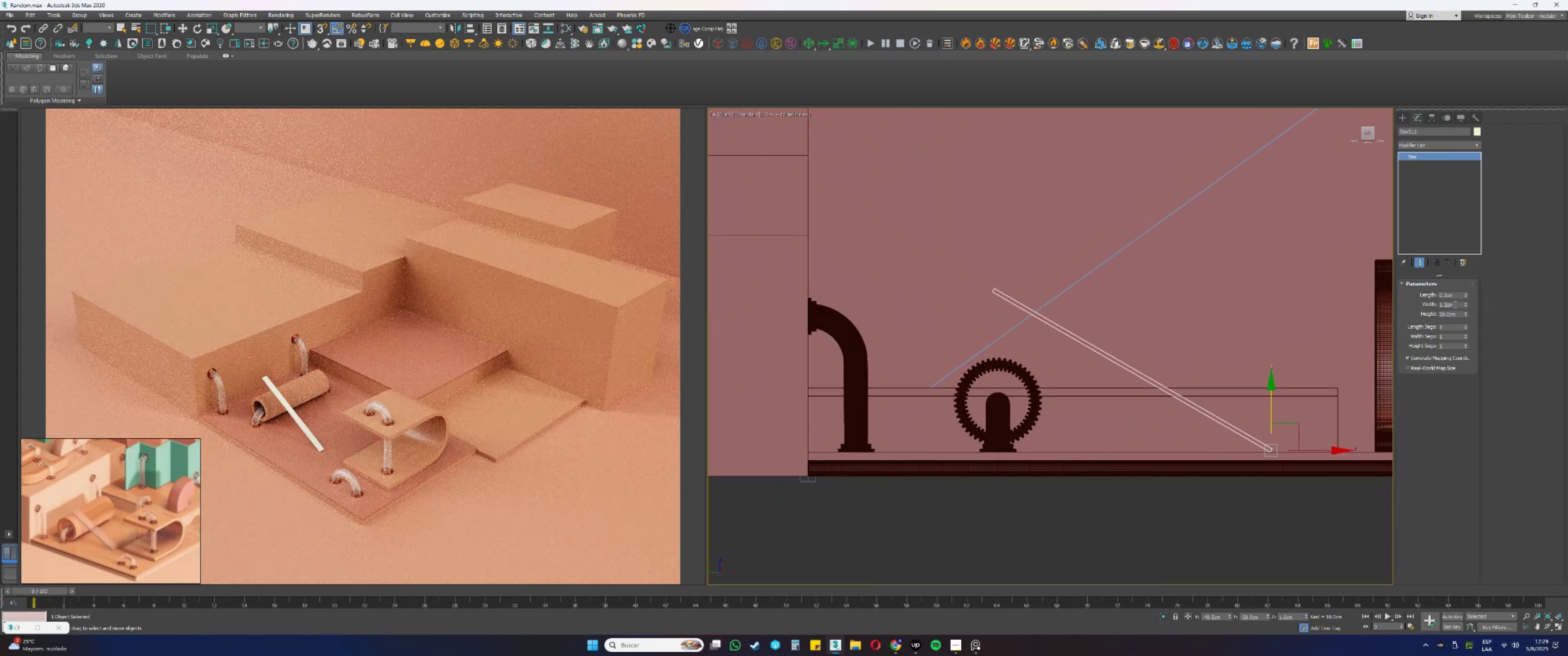 
left_click_drag(start_coordinate=[1459, 312], to_coordinate=[1437, 310])
 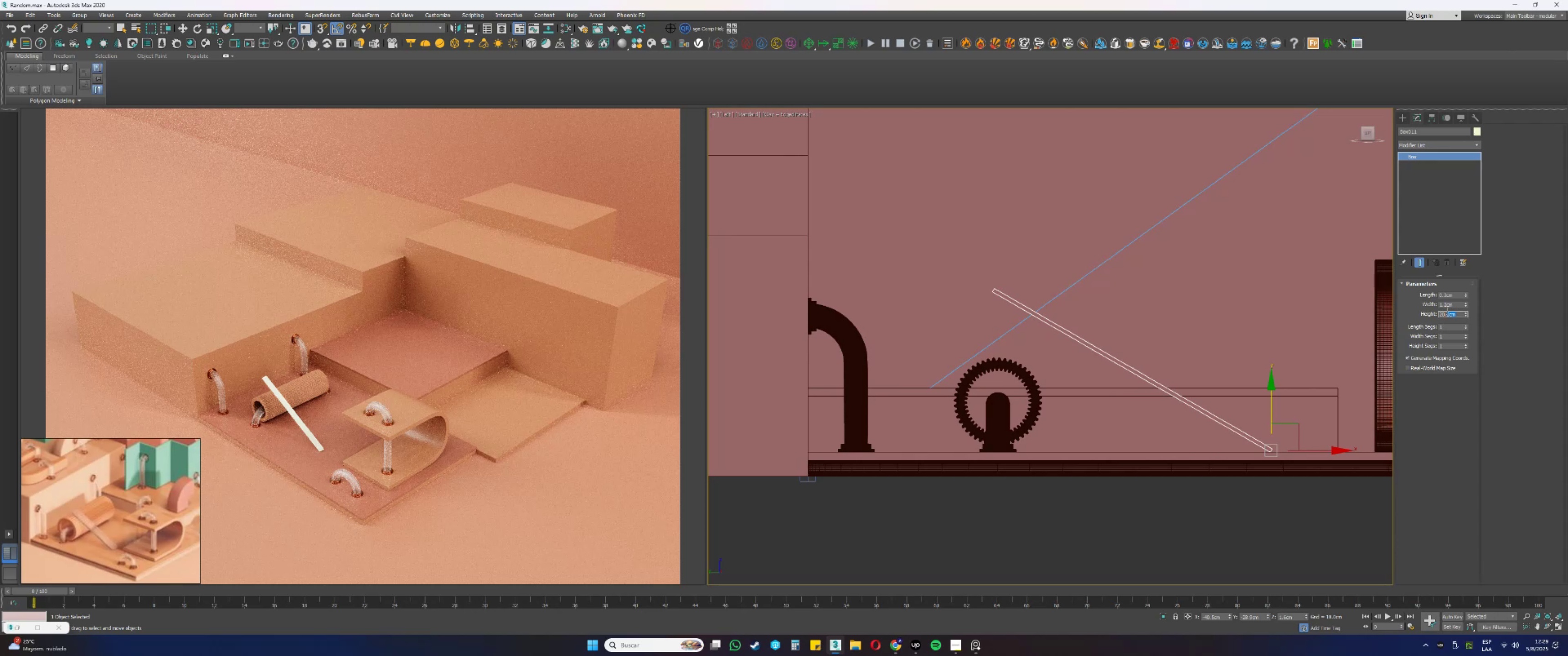 
key(Numpad1)
 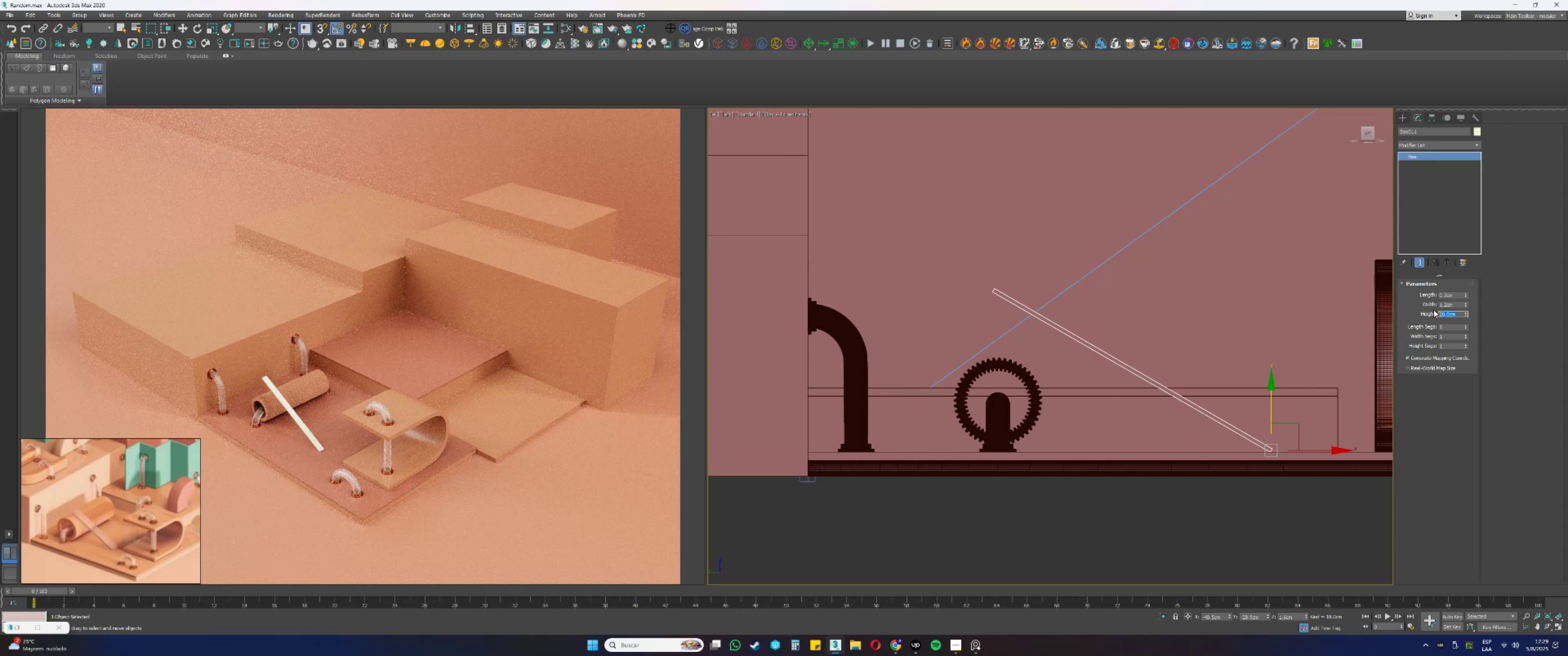 
key(Numpad5)
 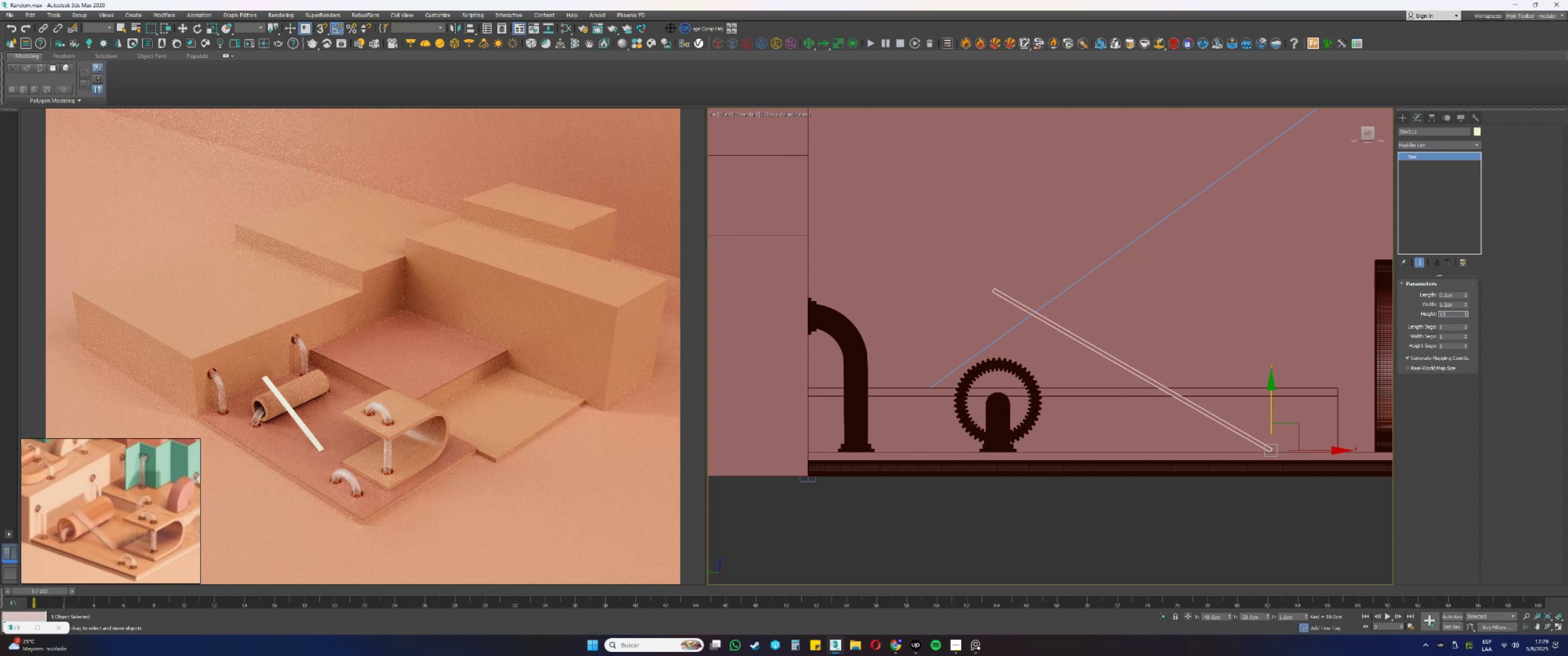 
key(NumpadEnter)
 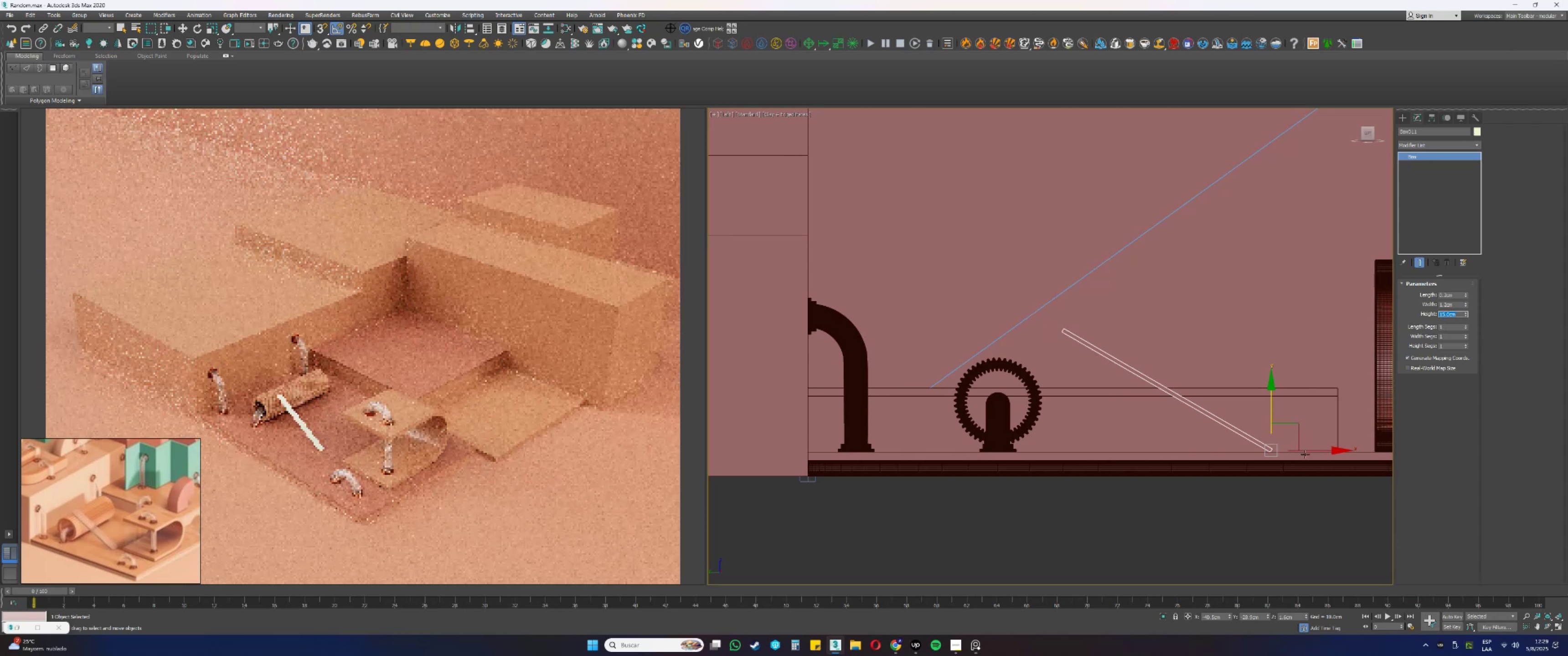 
left_click_drag(start_coordinate=[1305, 451], to_coordinate=[1213, 449])
 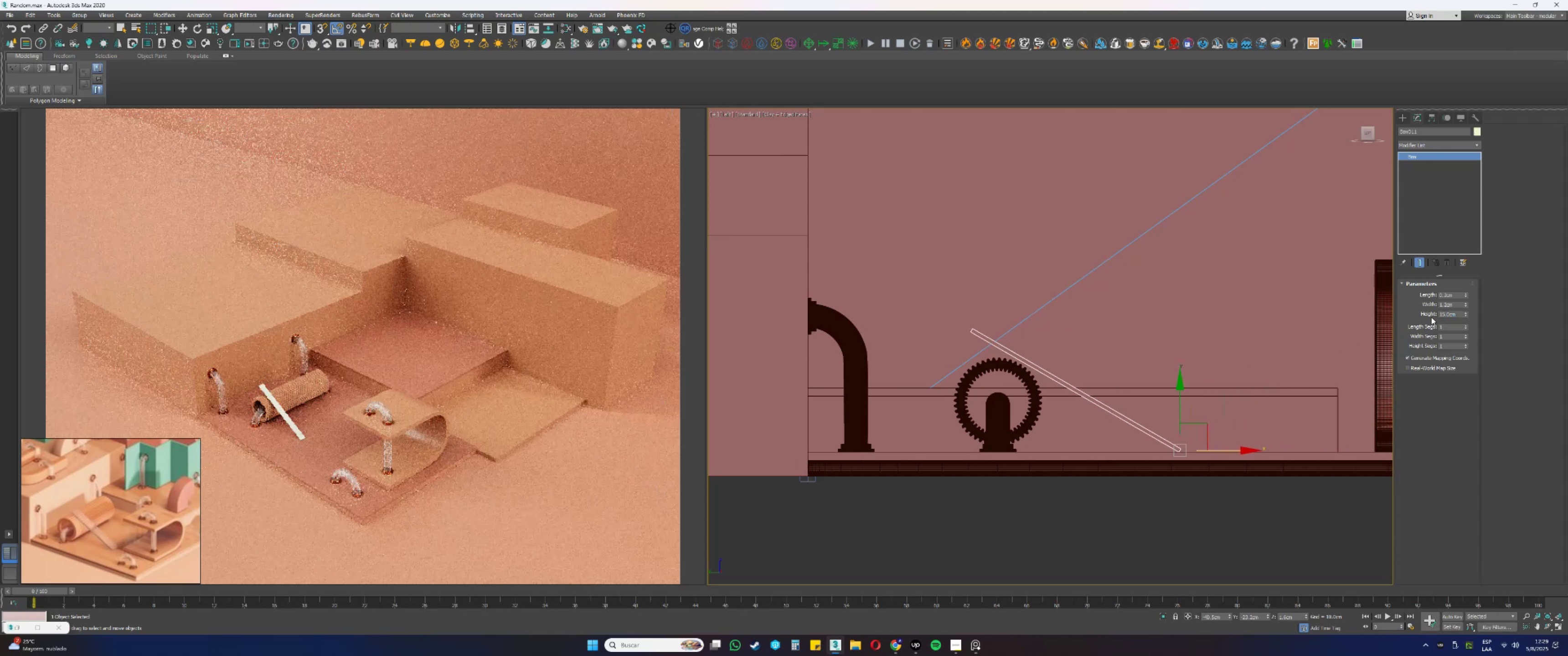 
left_click_drag(start_coordinate=[1456, 313], to_coordinate=[1408, 315])
 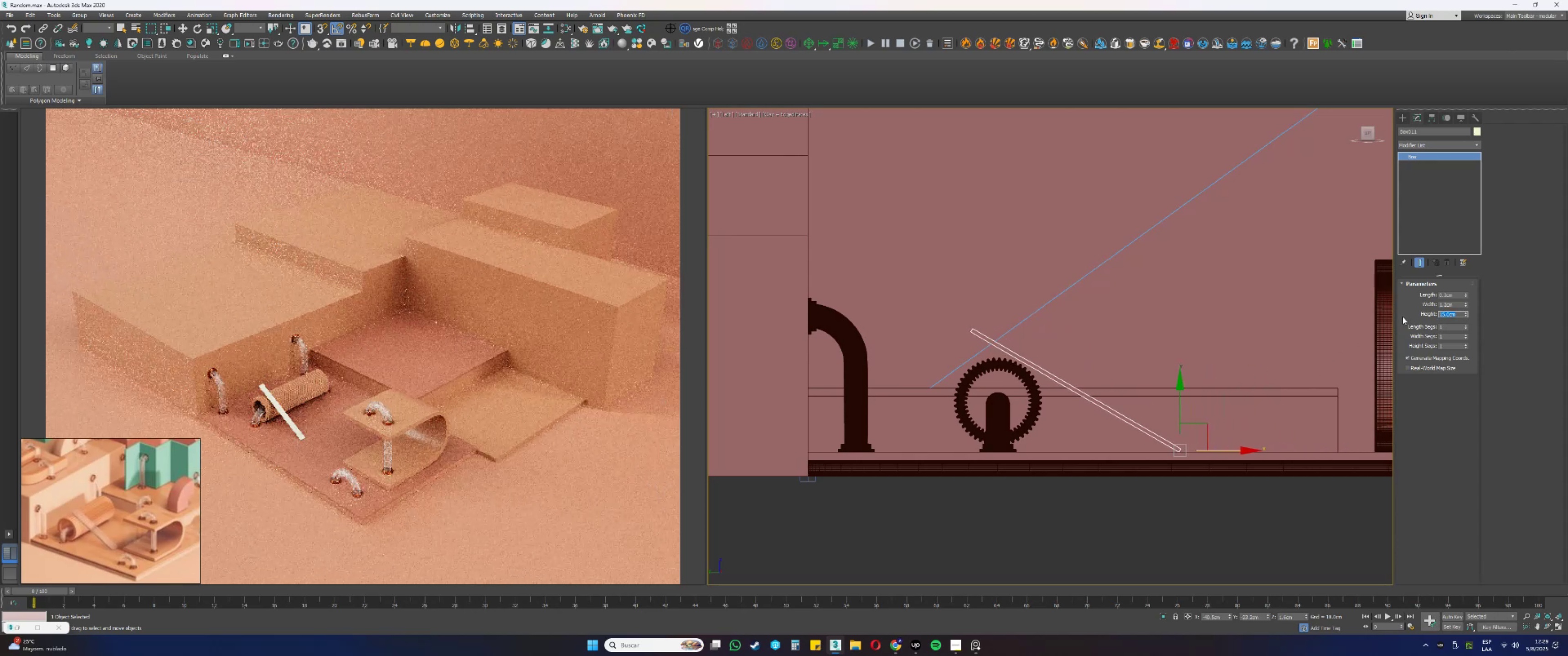 
key(Numpad1)
 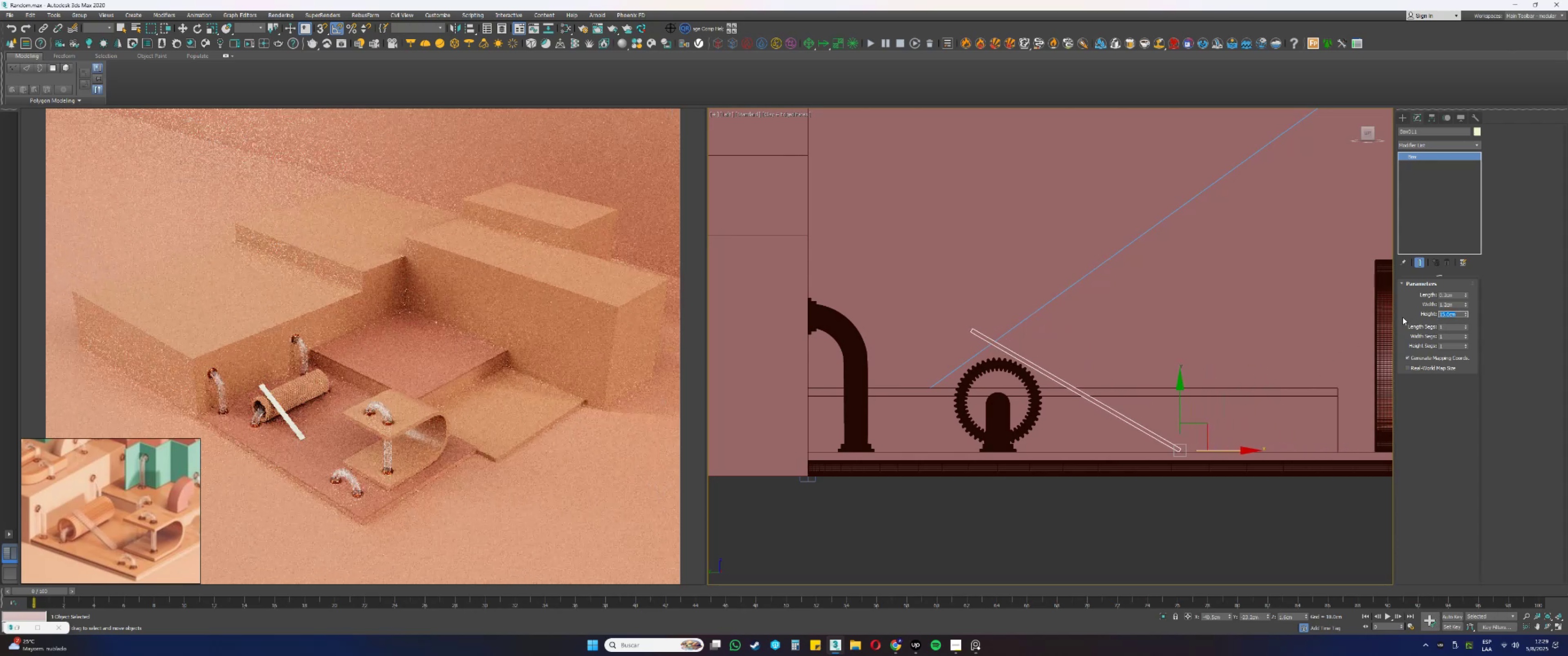 
key(Numpad2)
 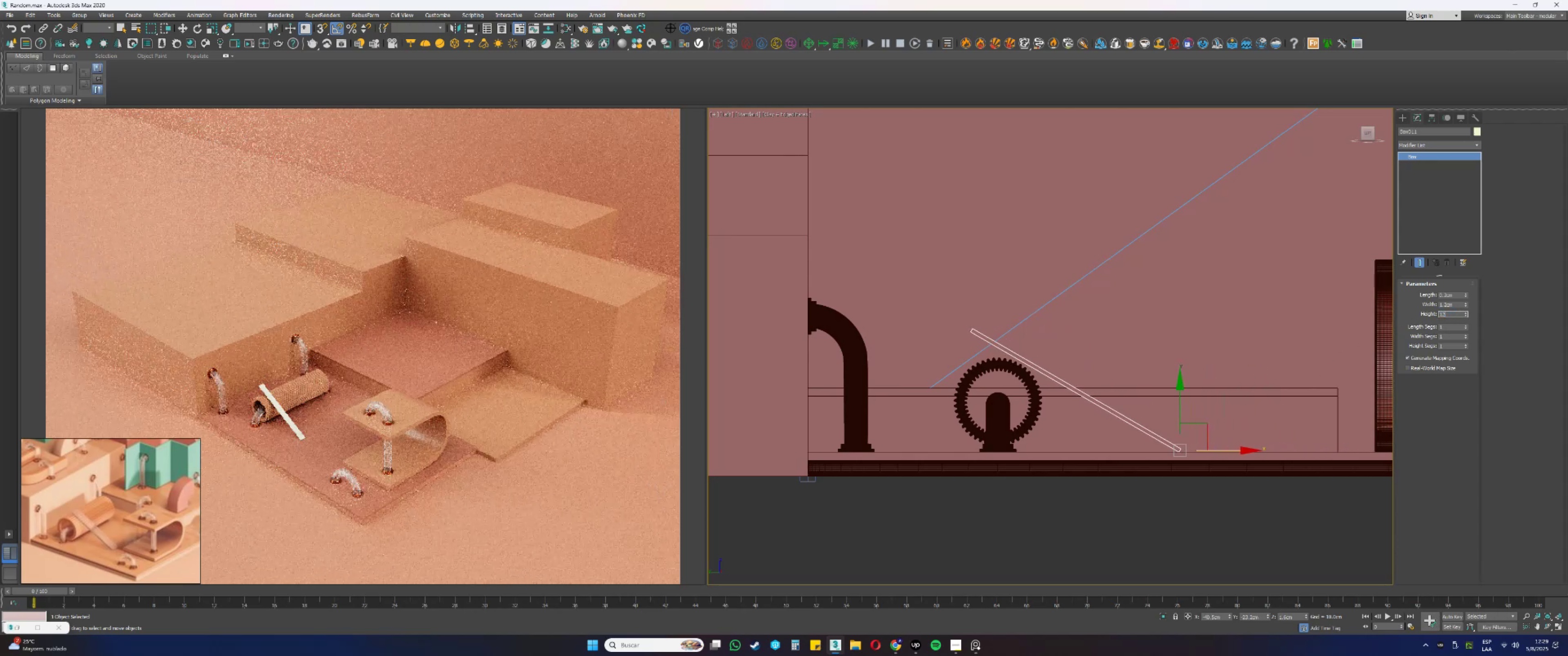 
key(NumpadEnter)
 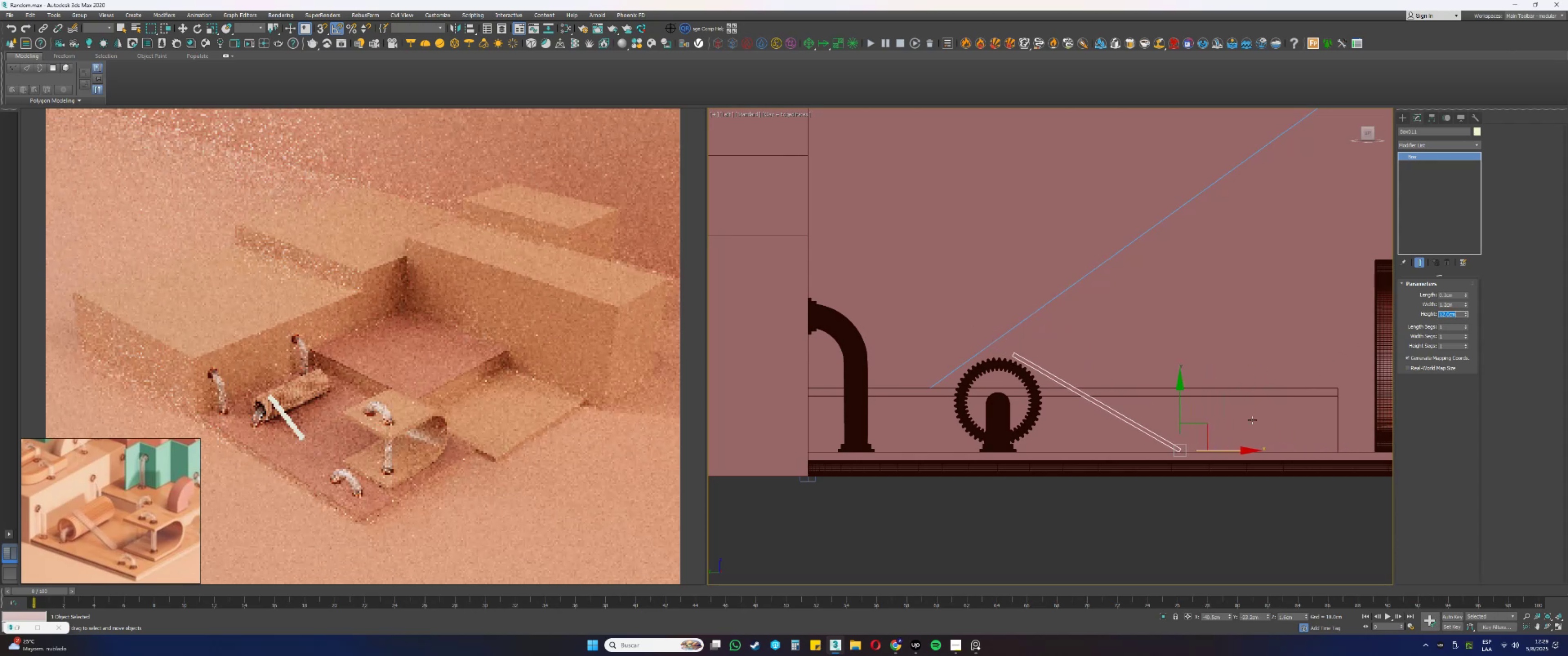 
scroll: coordinate [1179, 454], scroll_direction: up, amount: 1.0
 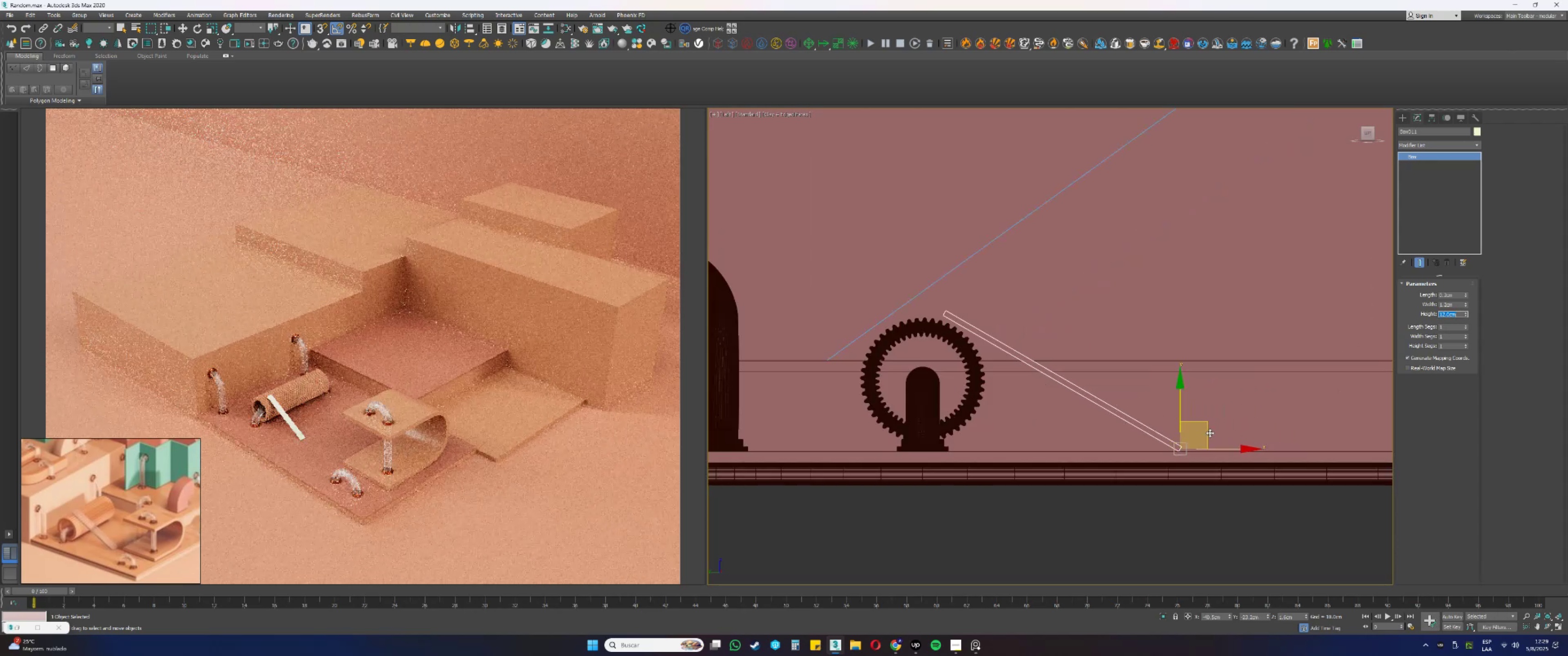 
key(Numpad1)
 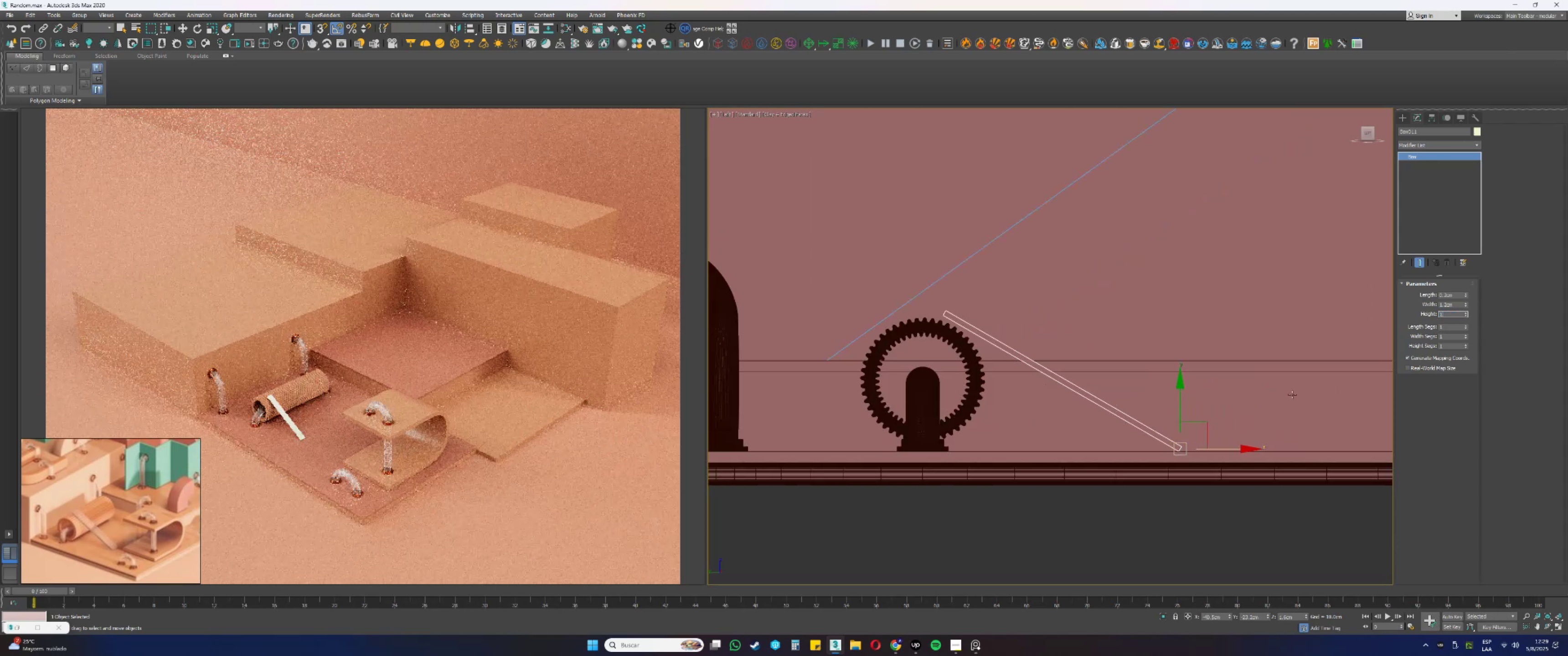 
key(Numpad5)
 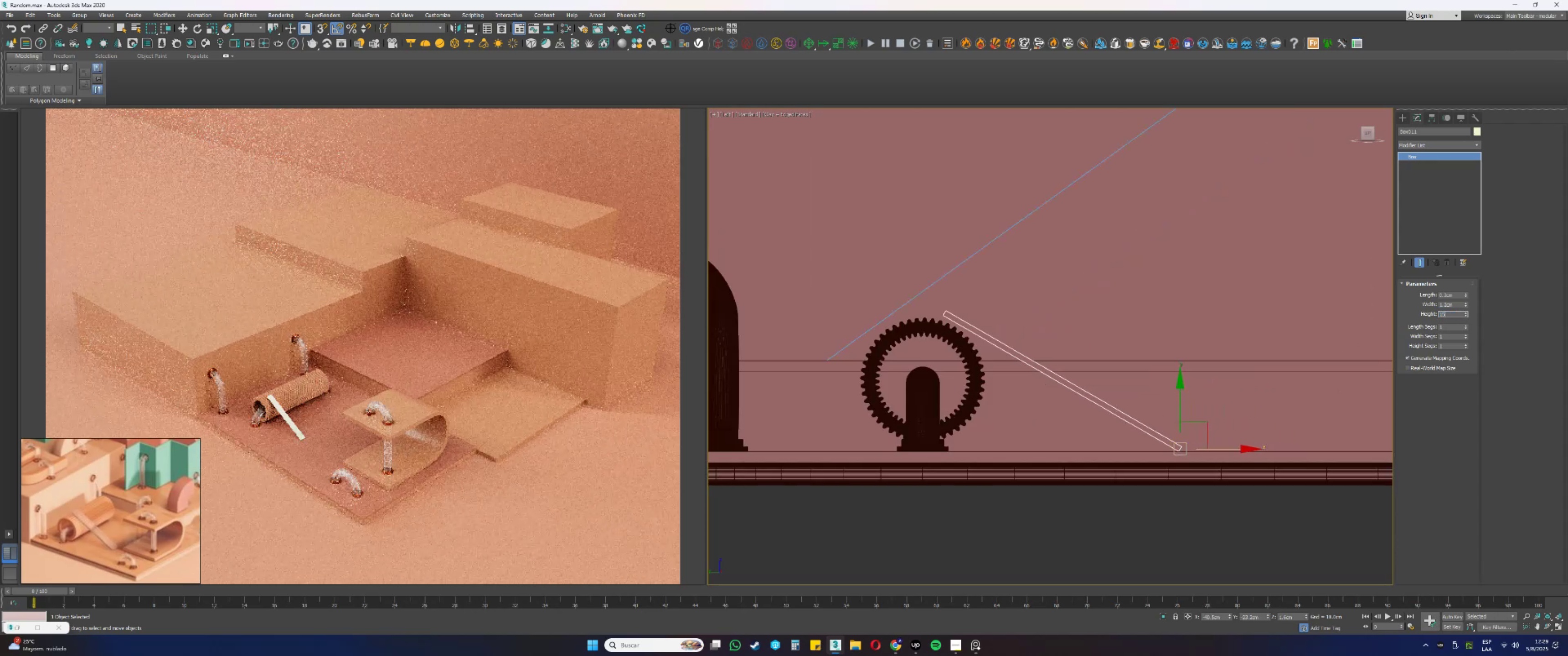 
key(NumpadEnter)
 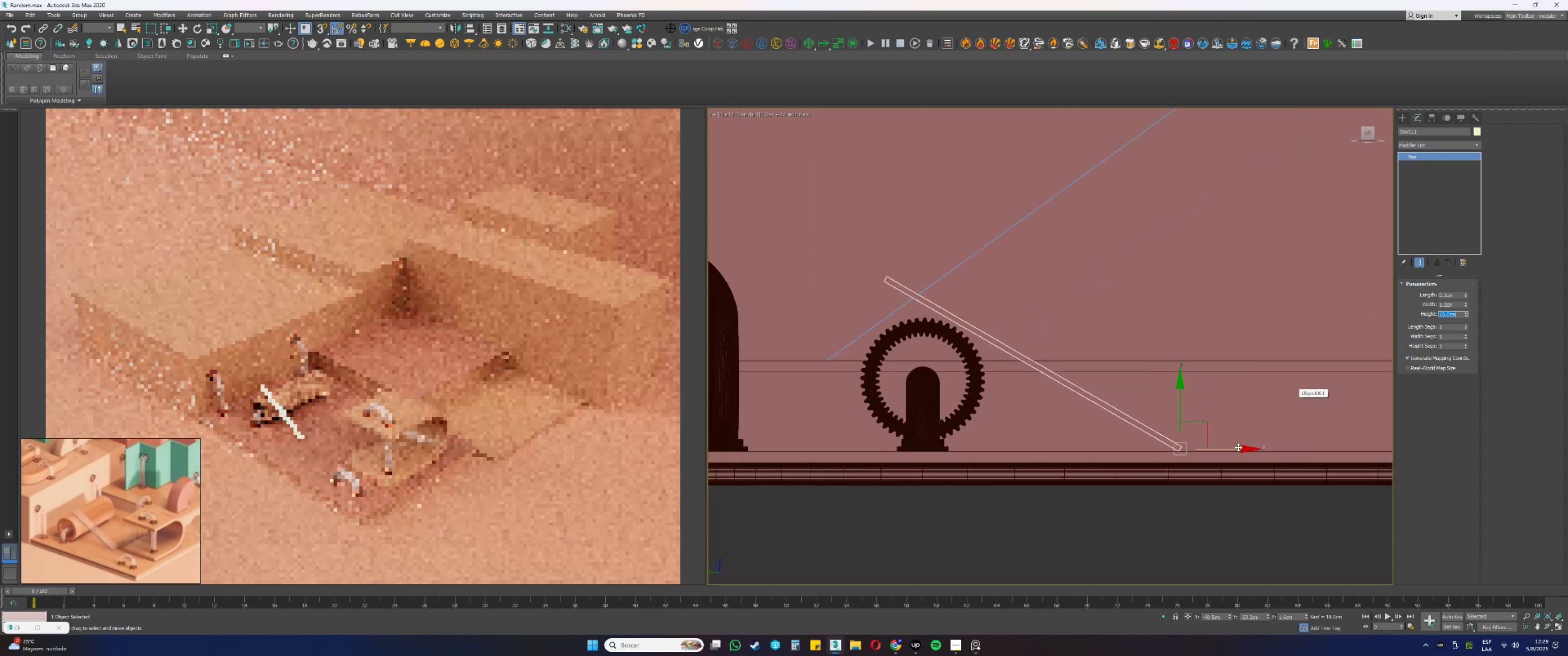 
scroll: coordinate [1186, 416], scroll_direction: up, amount: 9.0
 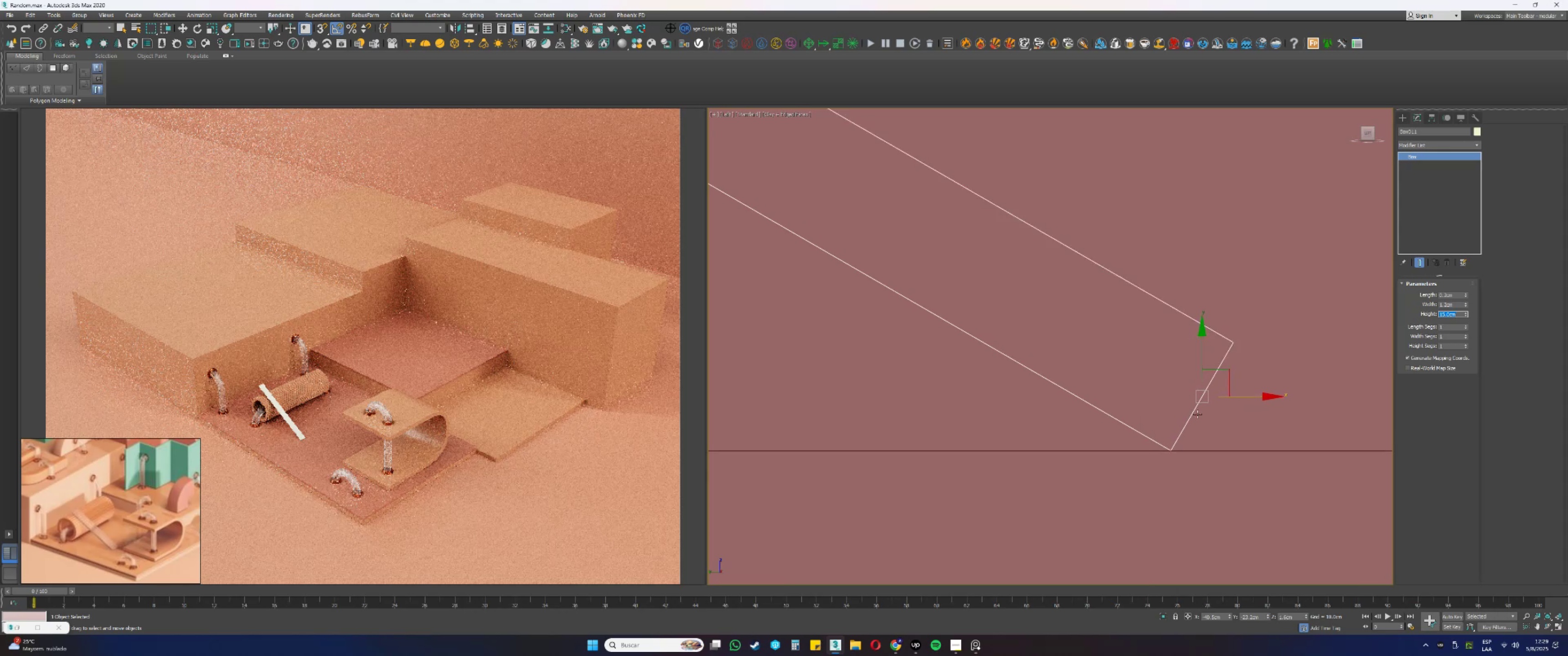 
scroll: coordinate [1182, 409], scroll_direction: down, amount: 10.0
 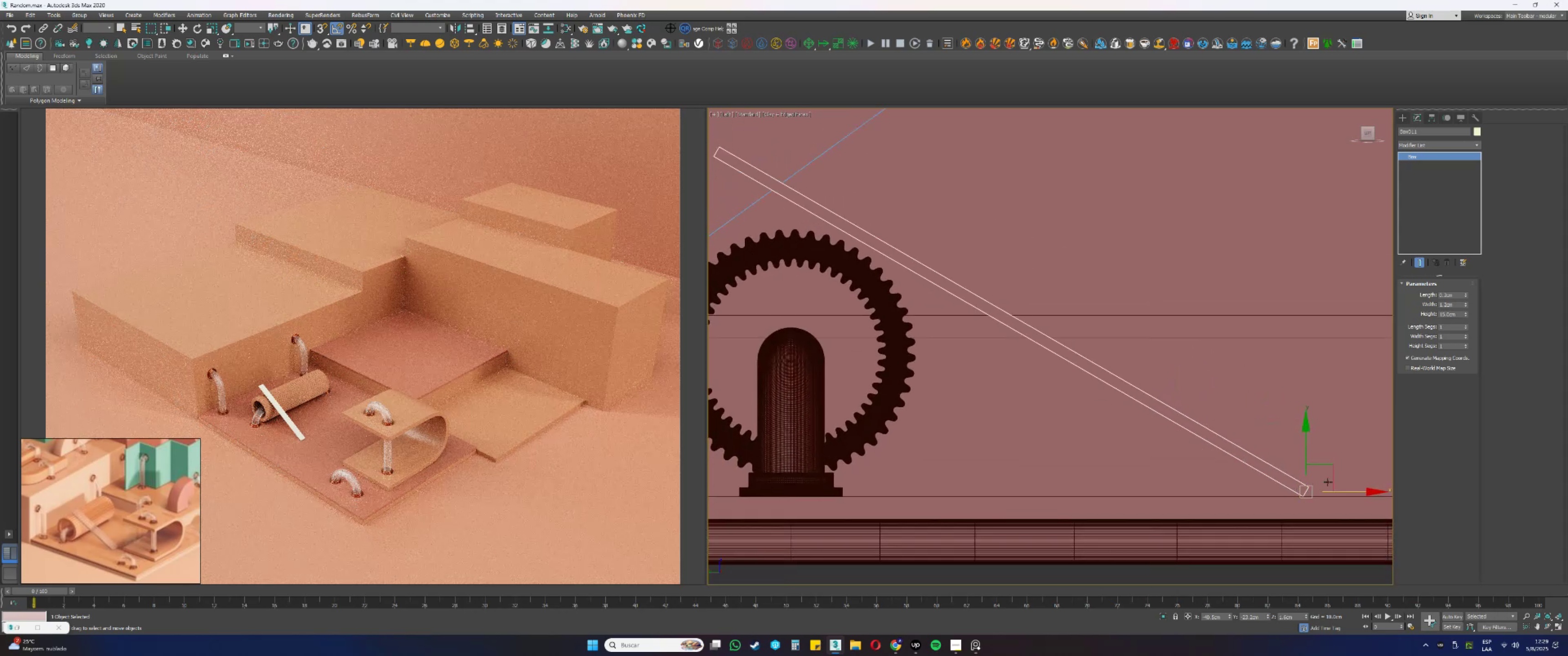 
left_click_drag(start_coordinate=[1342, 492], to_coordinate=[1327, 495])
 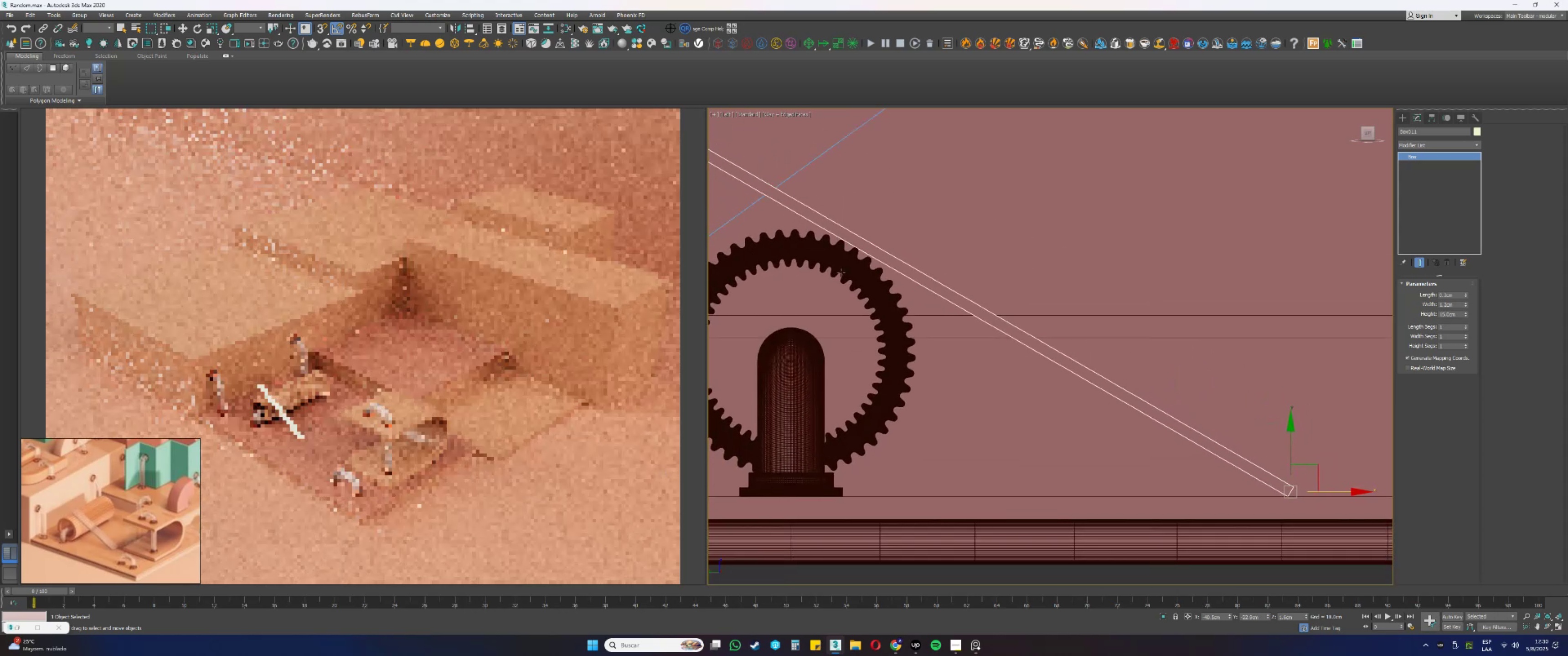 
scroll: coordinate [857, 248], scroll_direction: up, amount: 7.0
 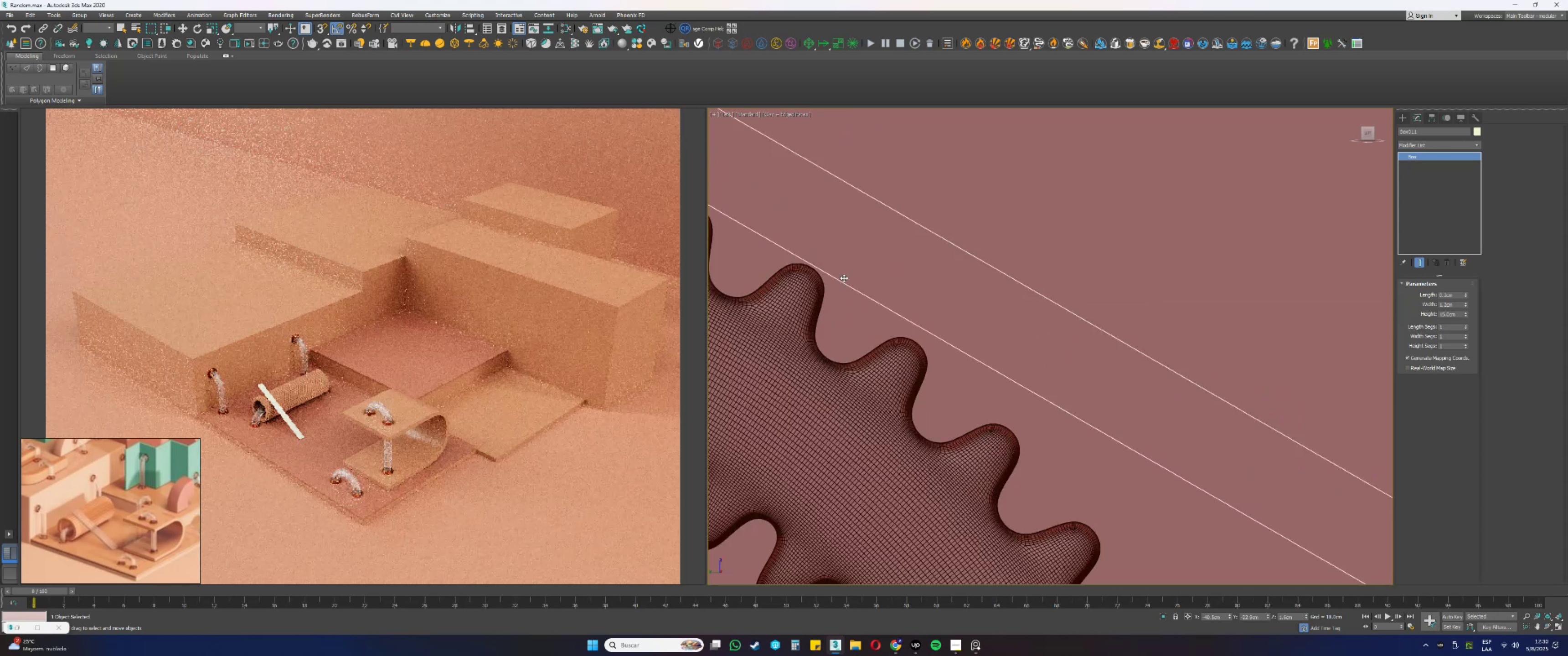 
left_click_drag(start_coordinate=[842, 281], to_coordinate=[839, 282])
 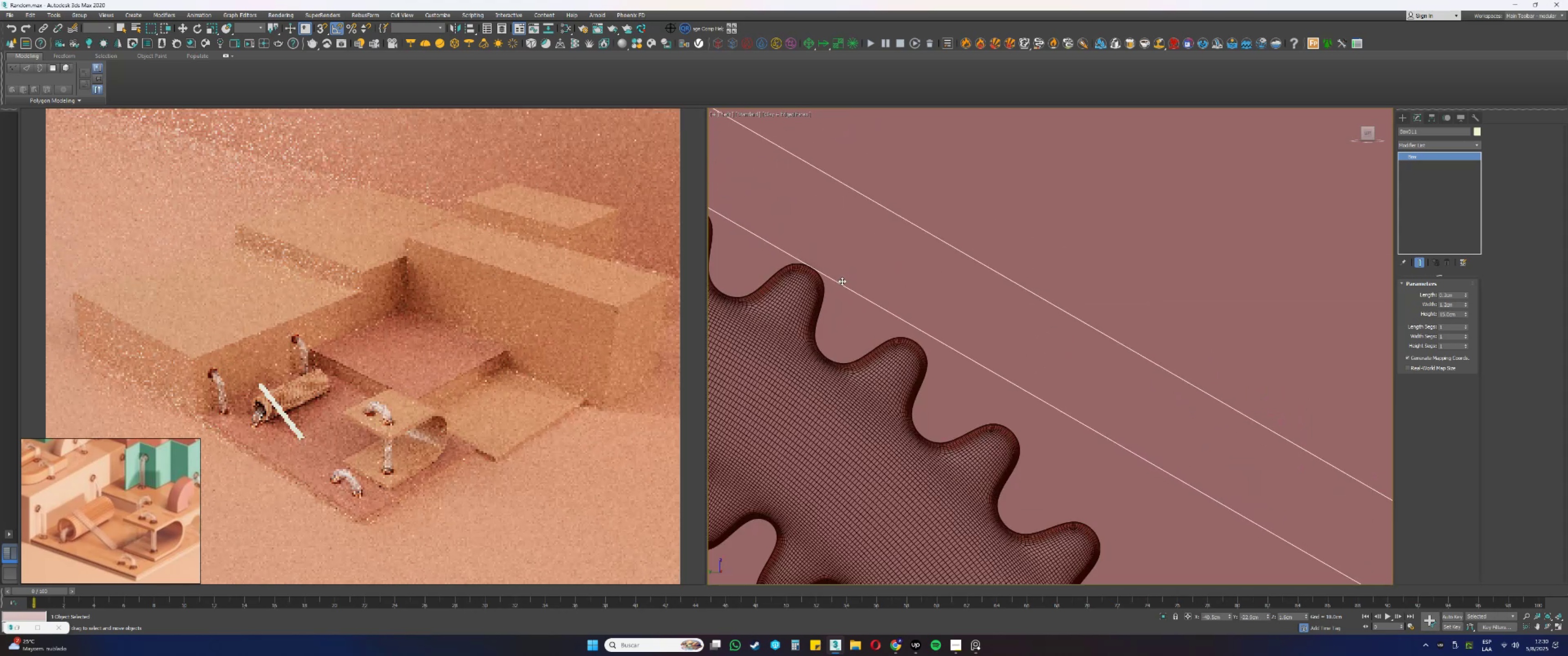 
scroll: coordinate [980, 372], scroll_direction: down, amount: 16.0
 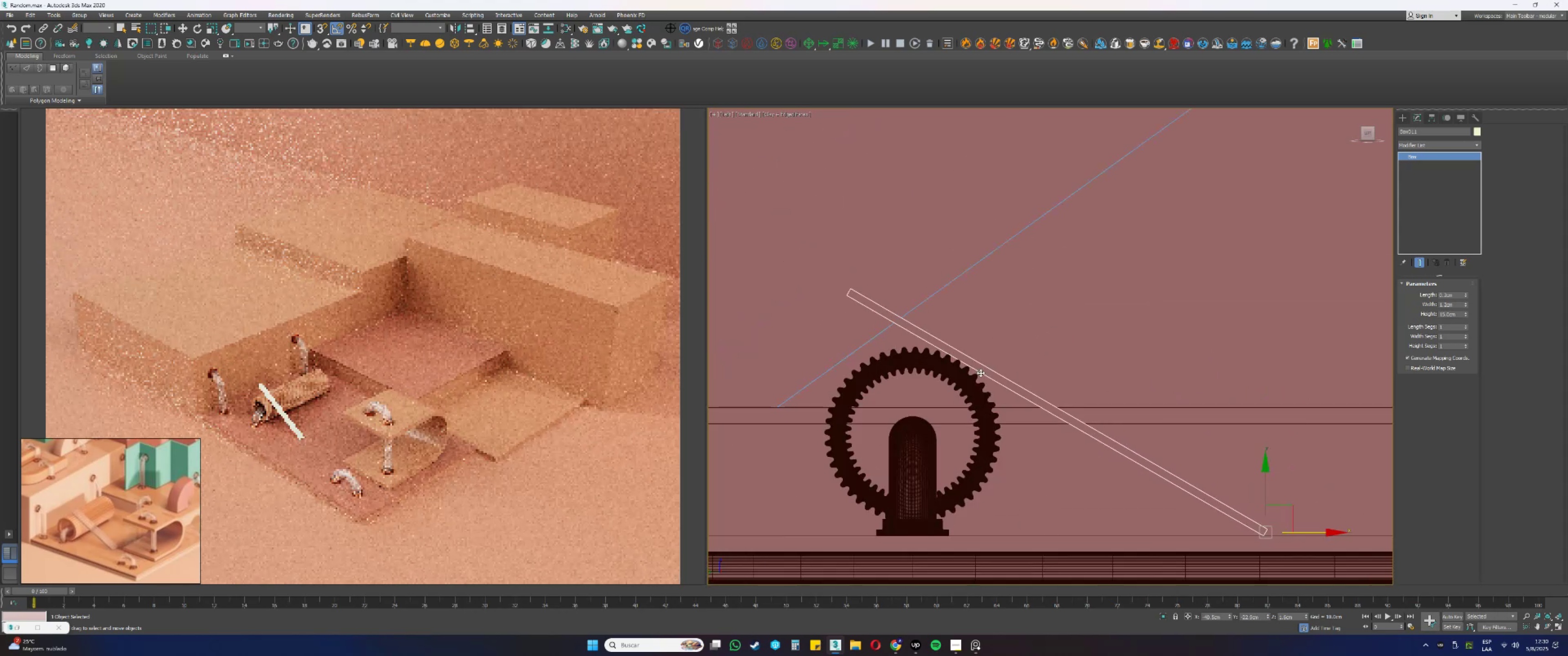 
hold_key(key=AltLeft, duration=0.38)
 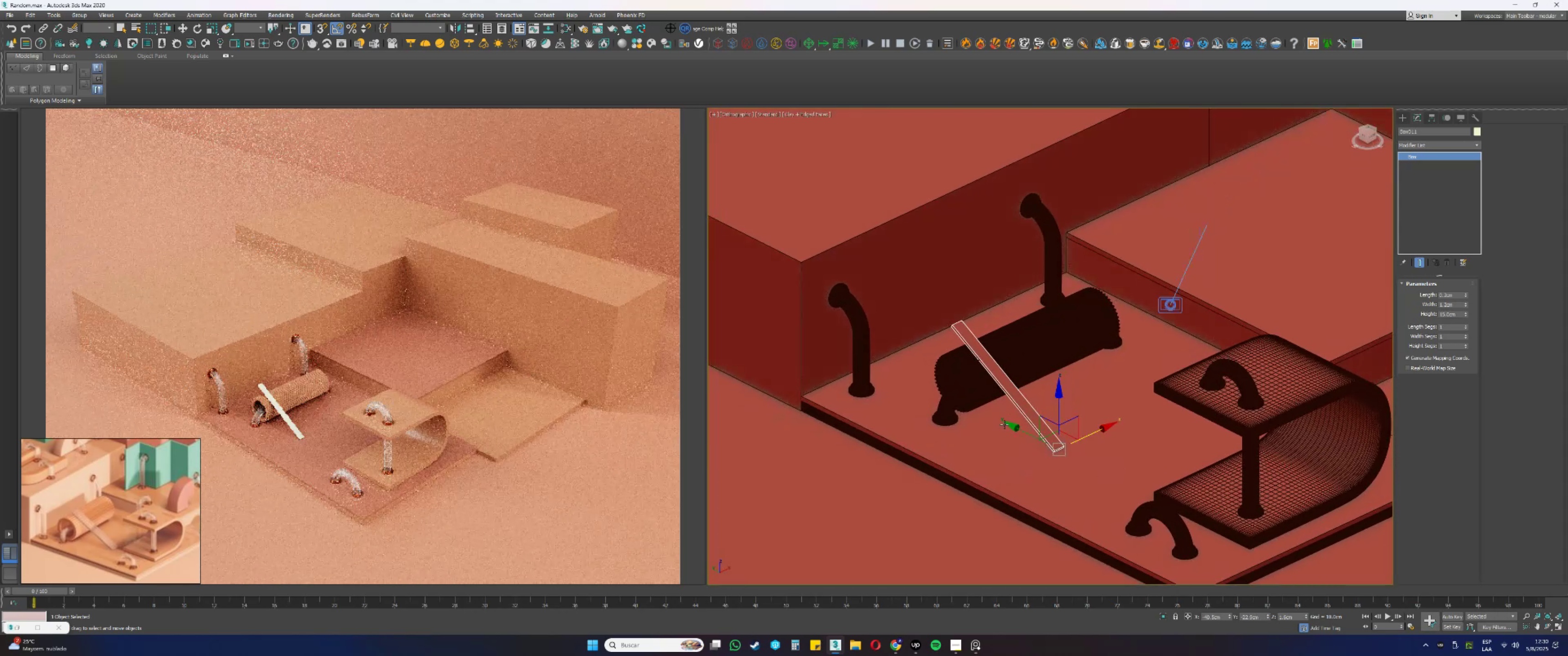 
key(F3)
 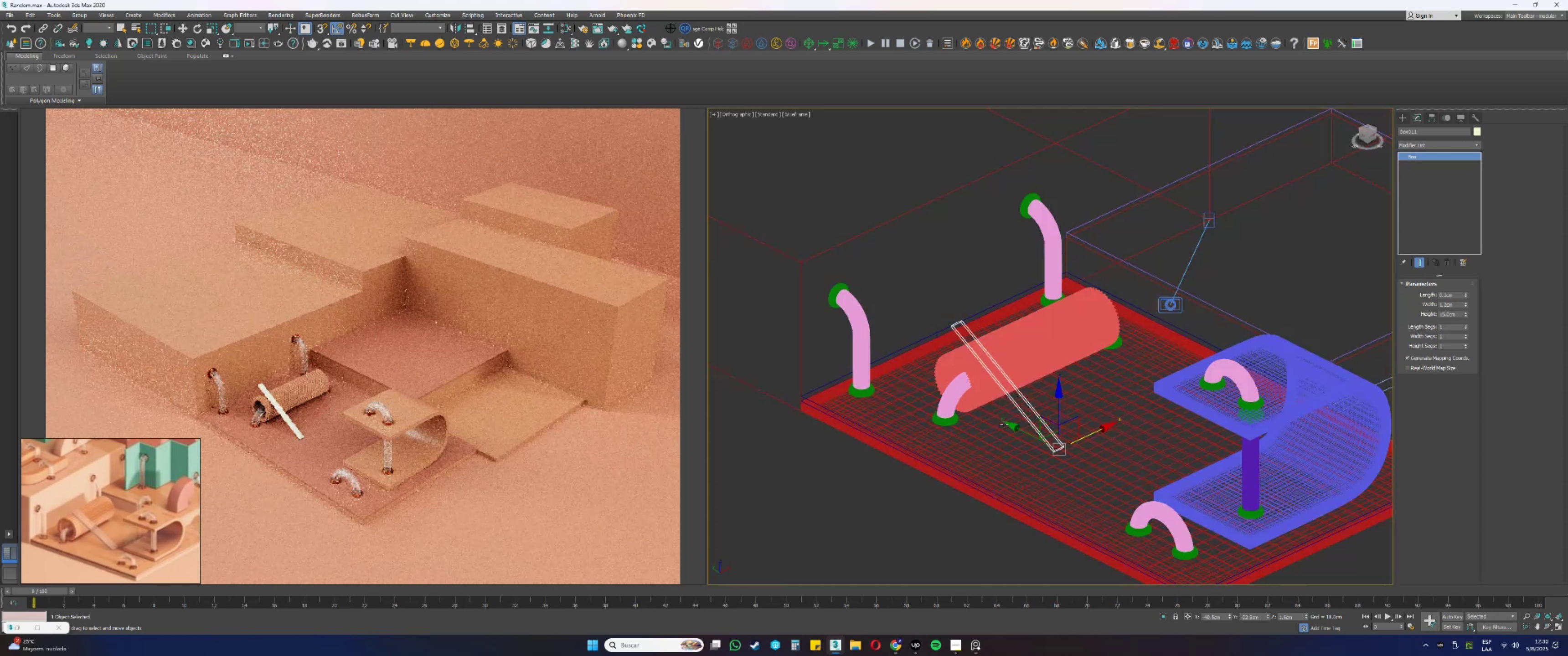 
scroll: coordinate [1005, 400], scroll_direction: up, amount: 4.0
 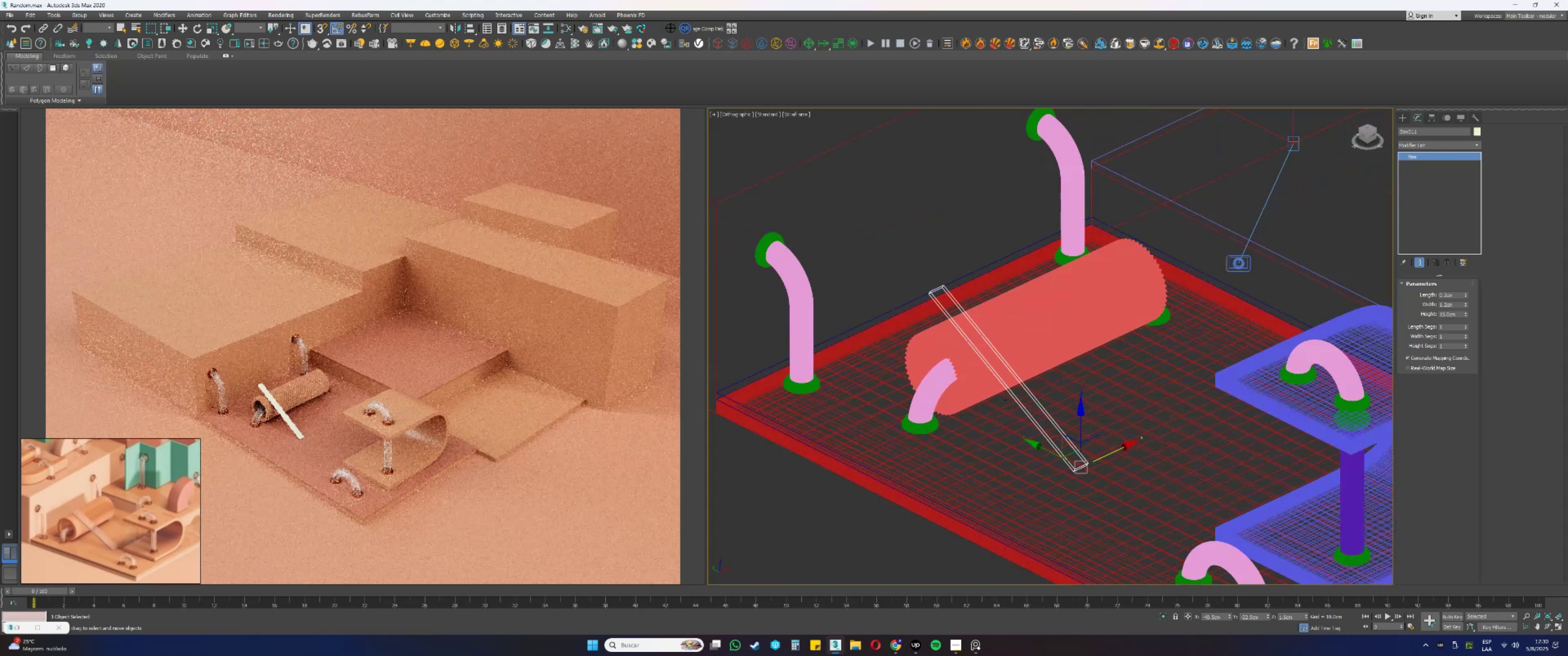 
key(F3)
 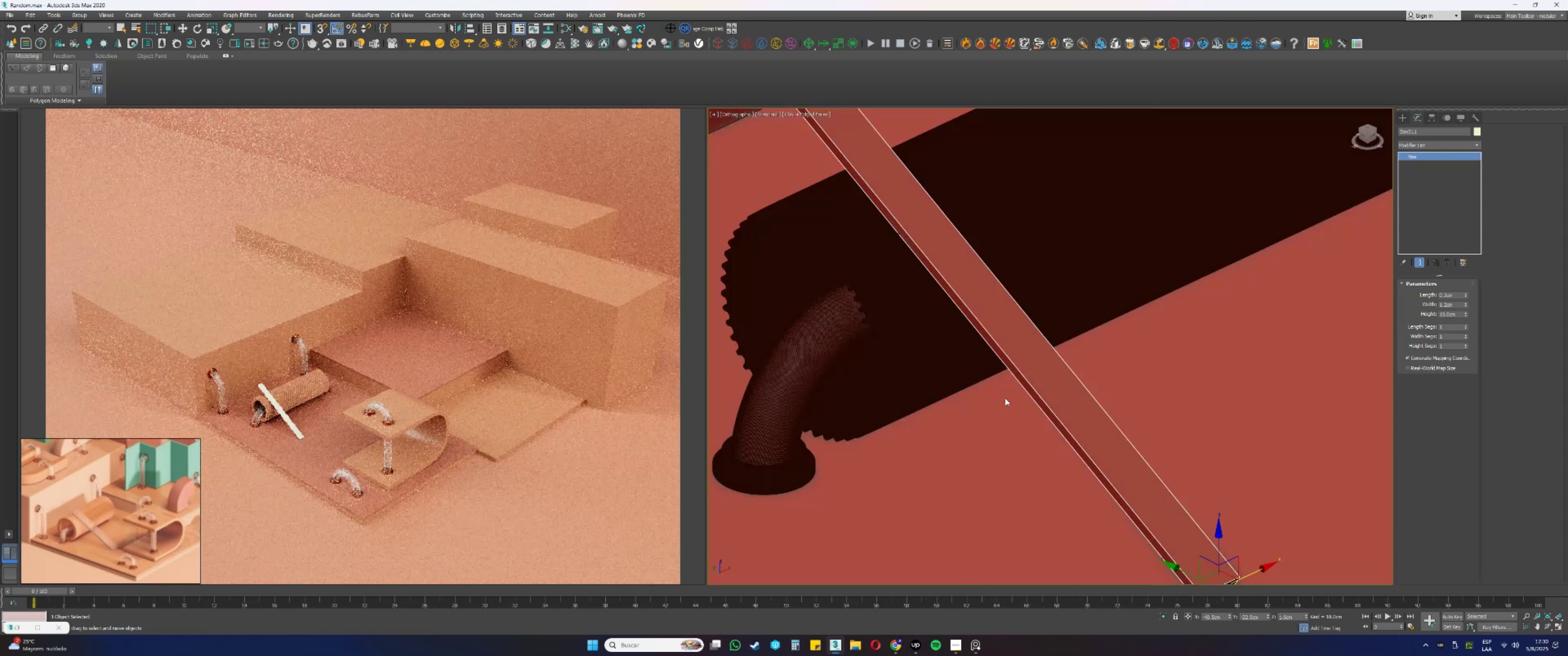 
key(F4)
 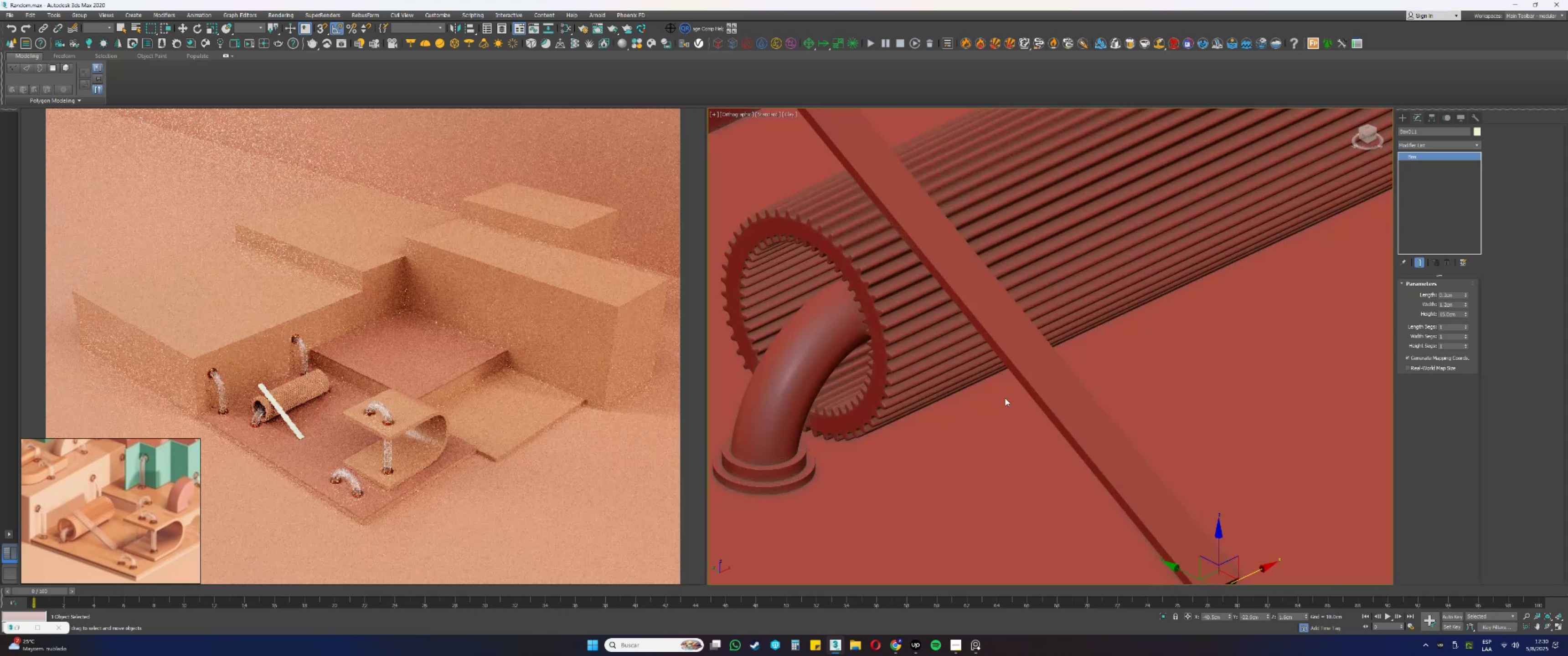 
scroll: coordinate [1005, 398], scroll_direction: down, amount: 3.0
 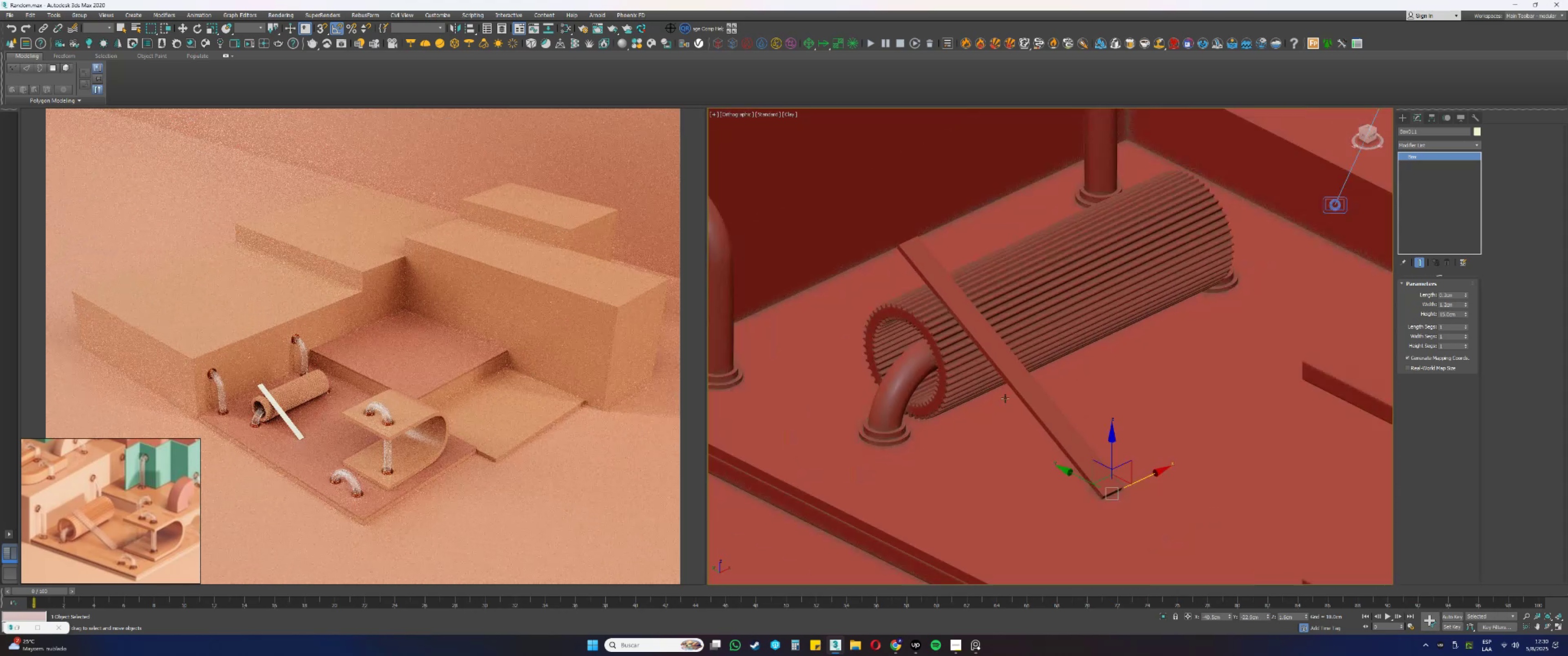 
hold_key(key=AltLeft, duration=0.39)
 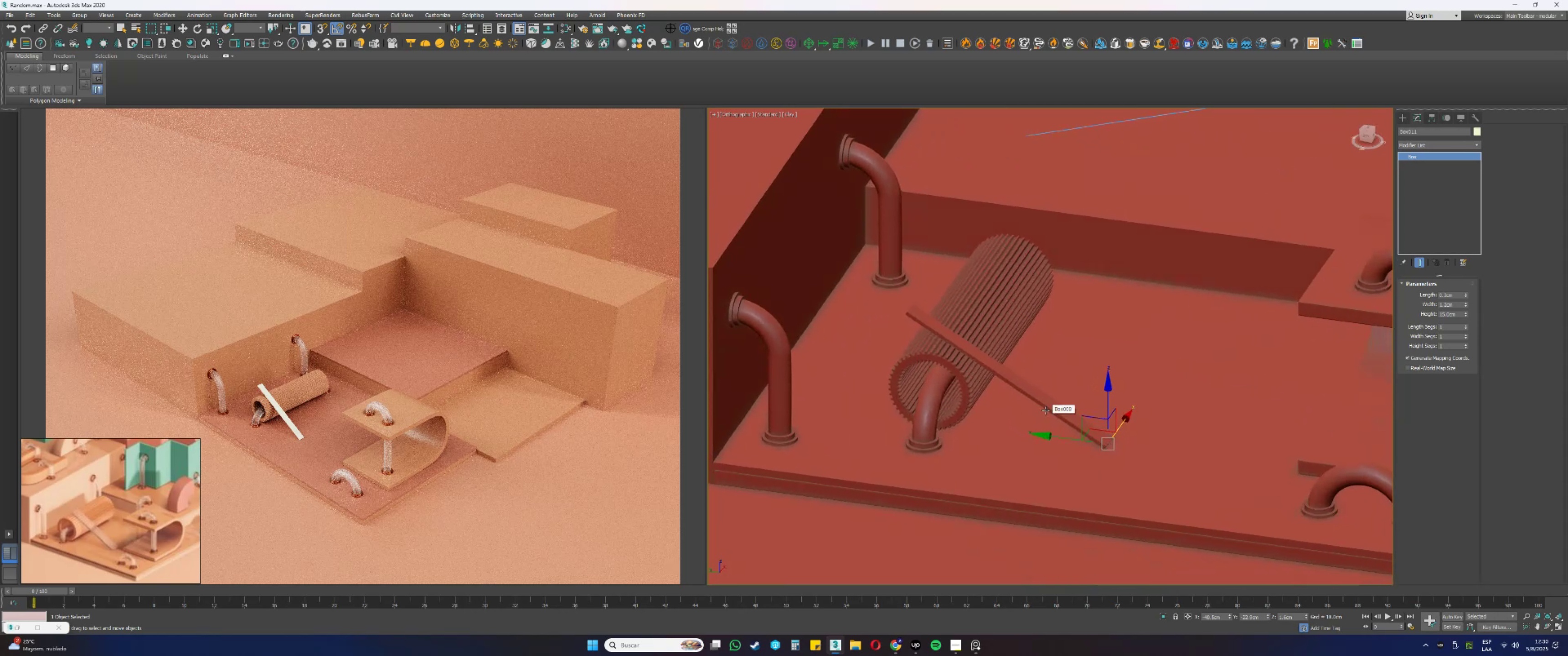 
hold_key(key=AltLeft, duration=0.44)
 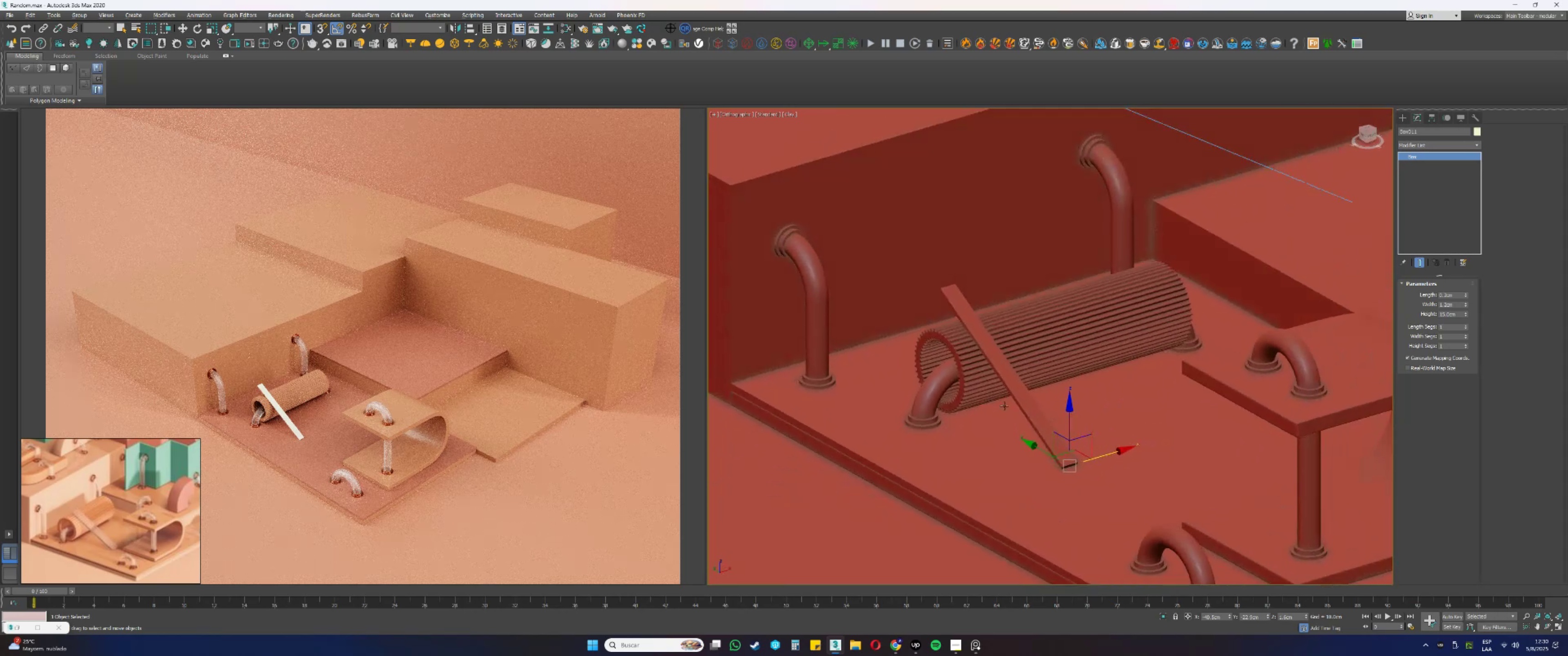 
key(Alt+AltLeft)
 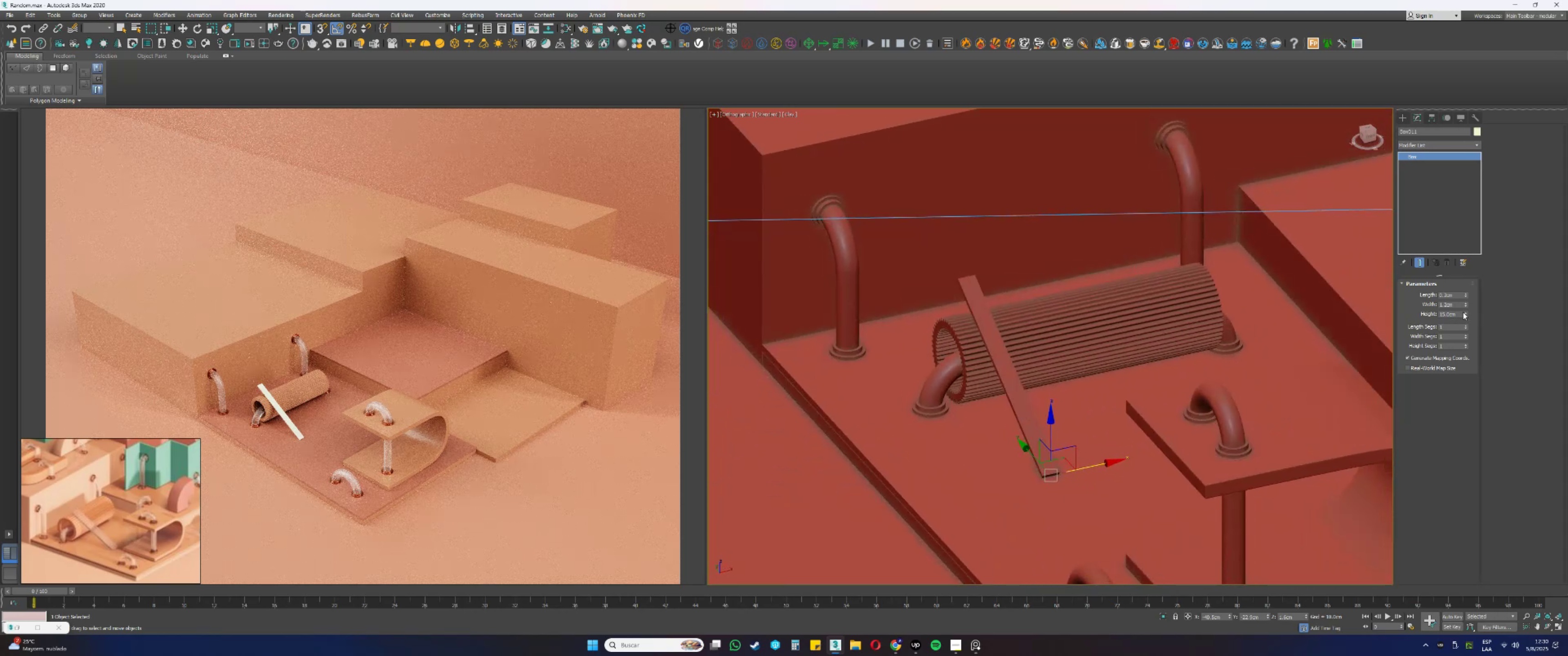 
left_click_drag(start_coordinate=[1466, 303], to_coordinate=[1466, 296])
 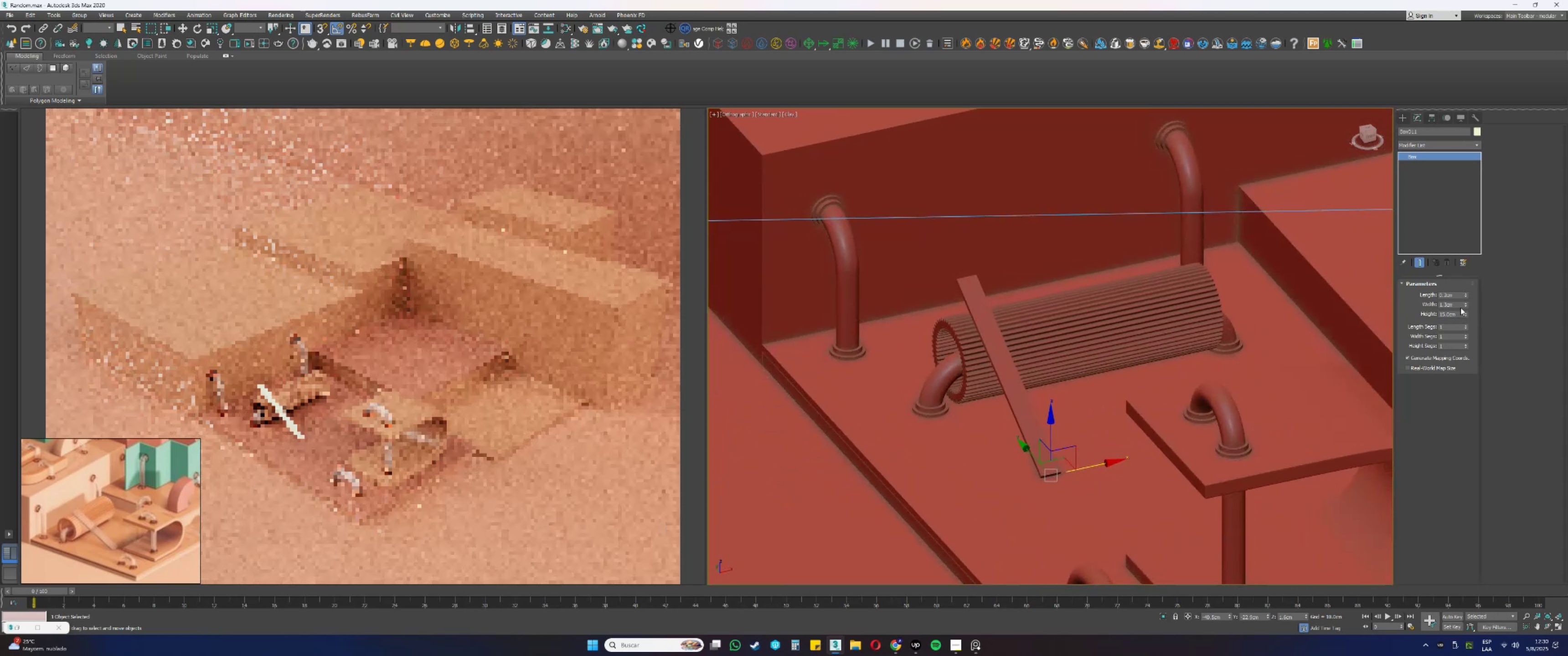 
left_click_drag(start_coordinate=[1459, 305], to_coordinate=[1403, 302])
 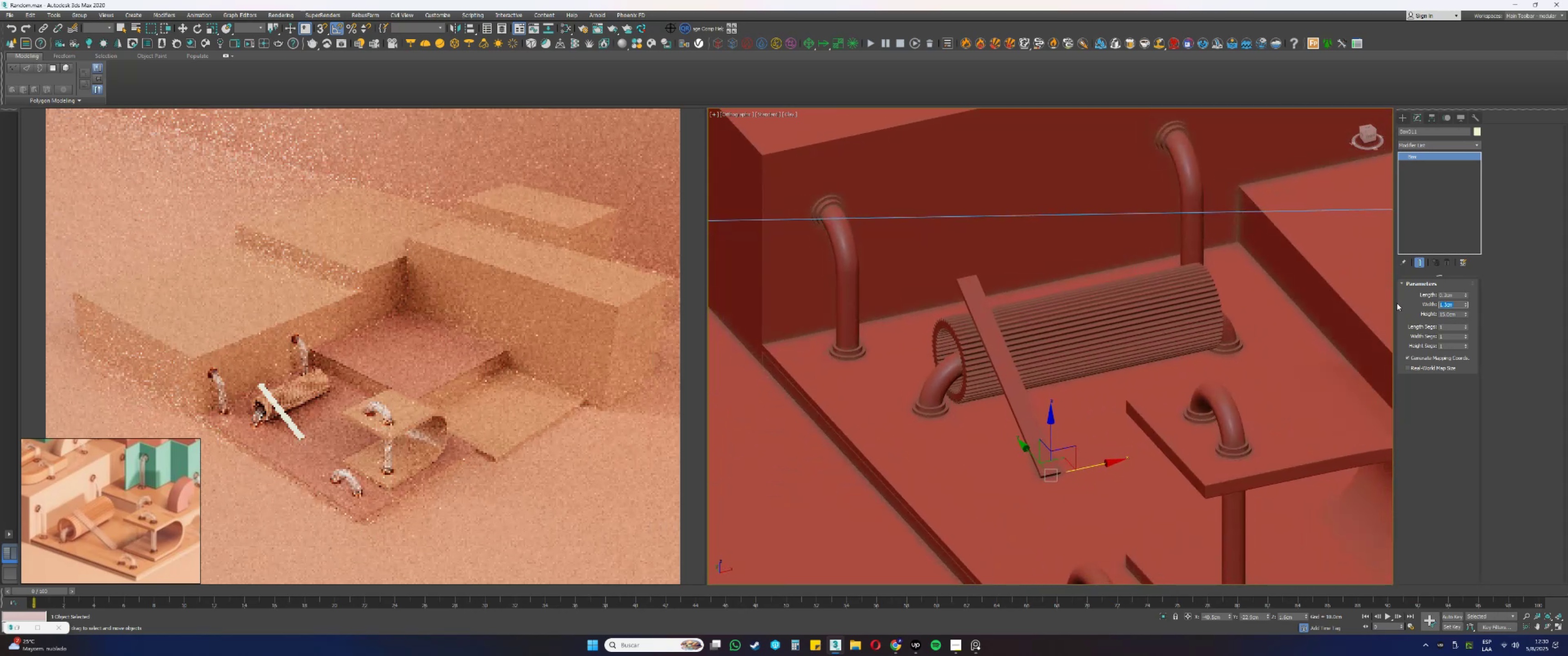 
key(Numpad2)
 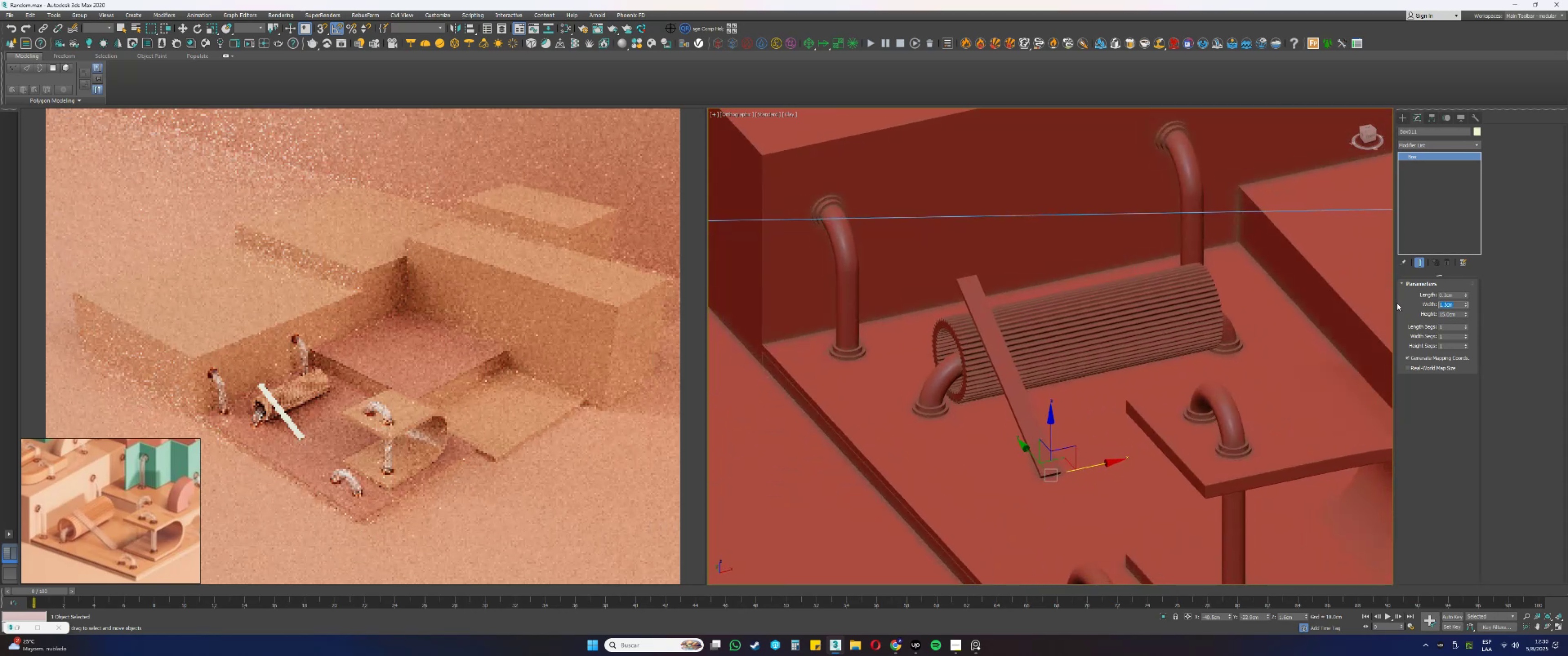 
key(NumpadEnter)
 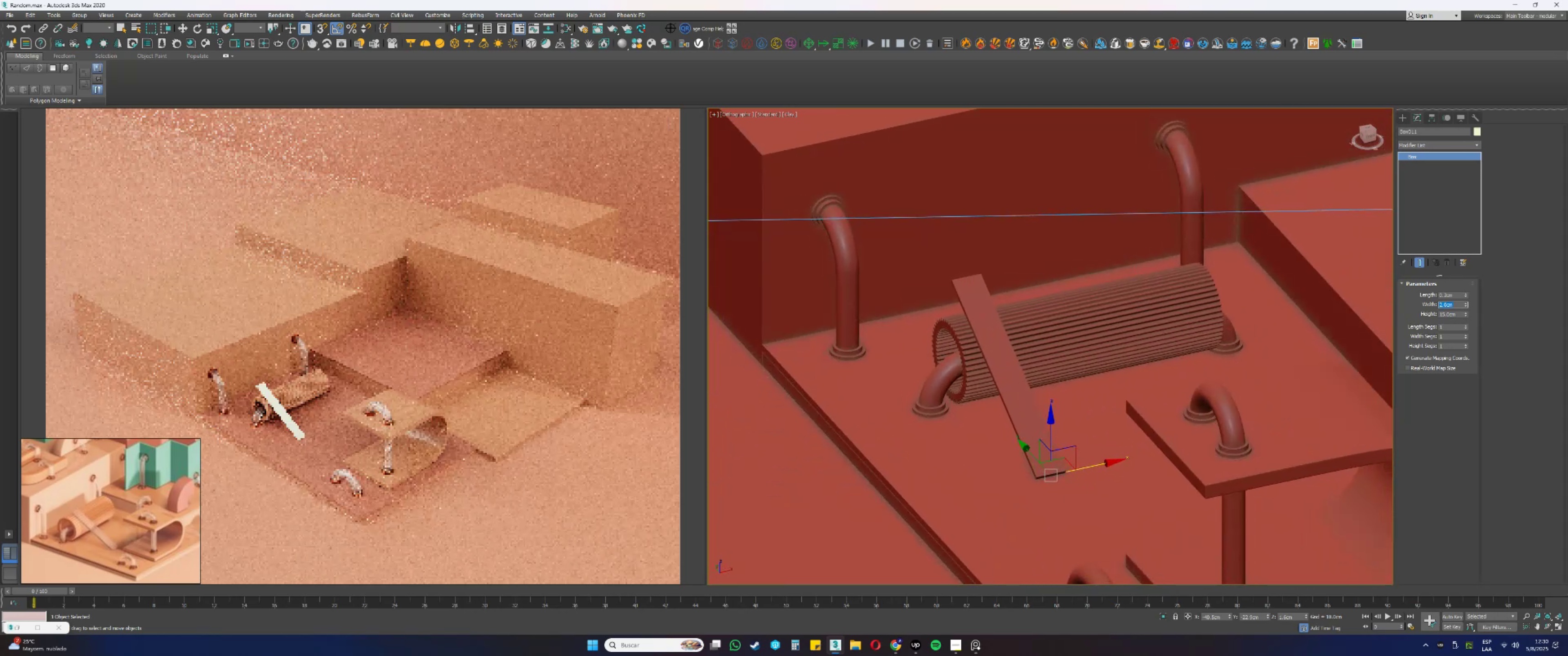 
key(Numpad1)
 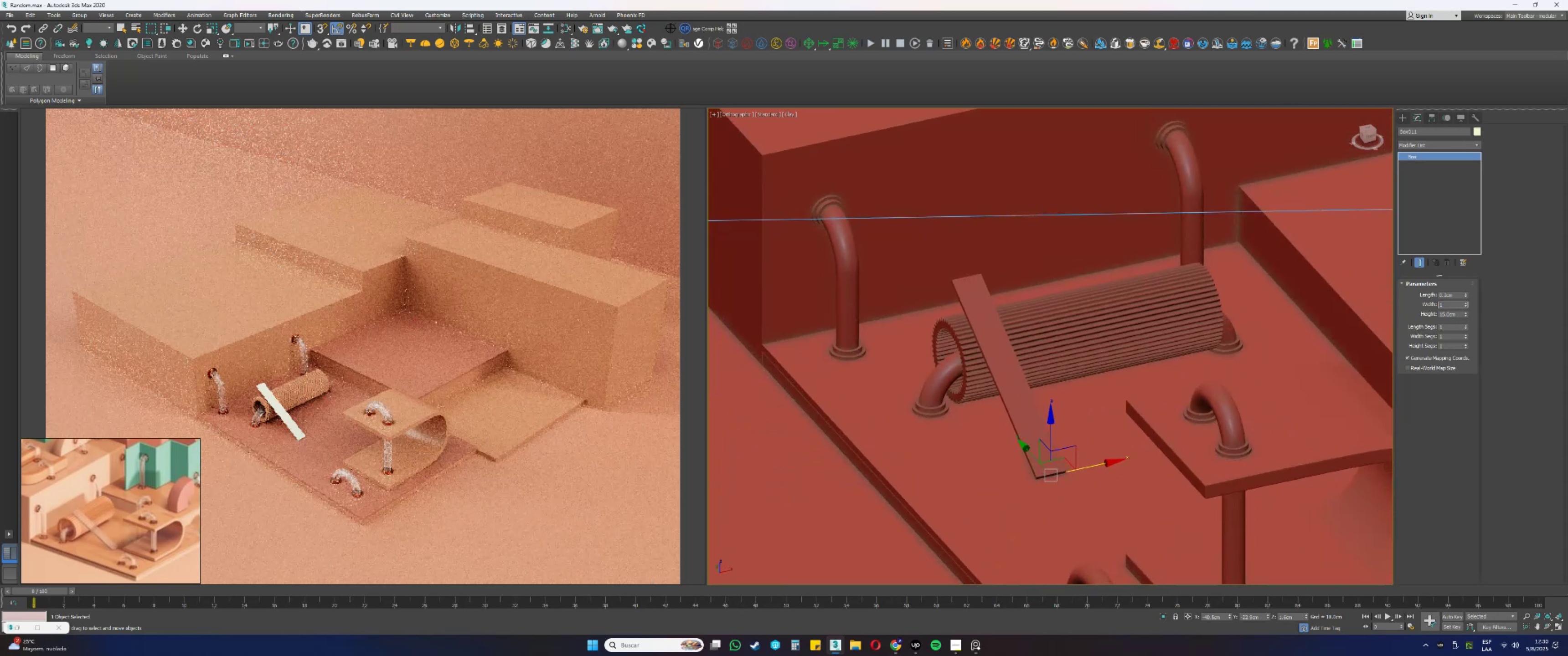 
key(NumpadDecimal)
 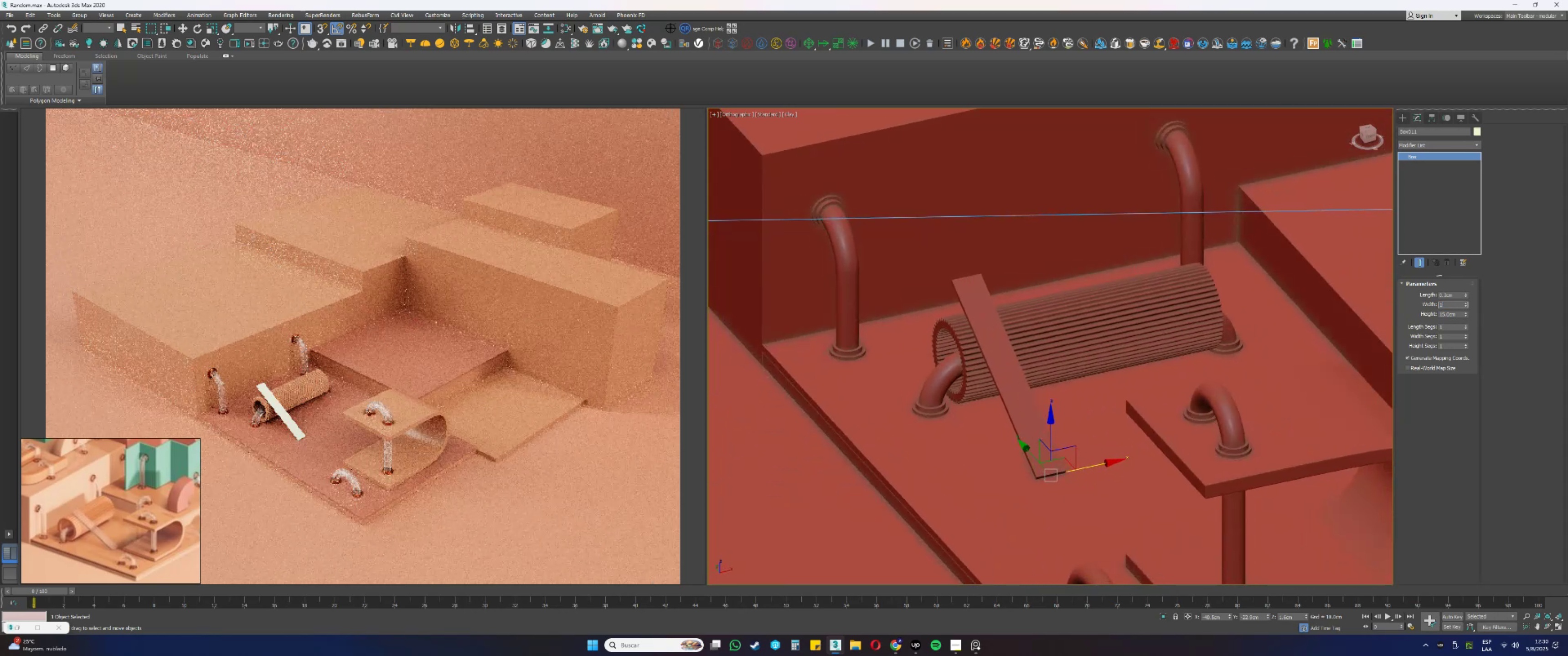 
key(Numpad5)
 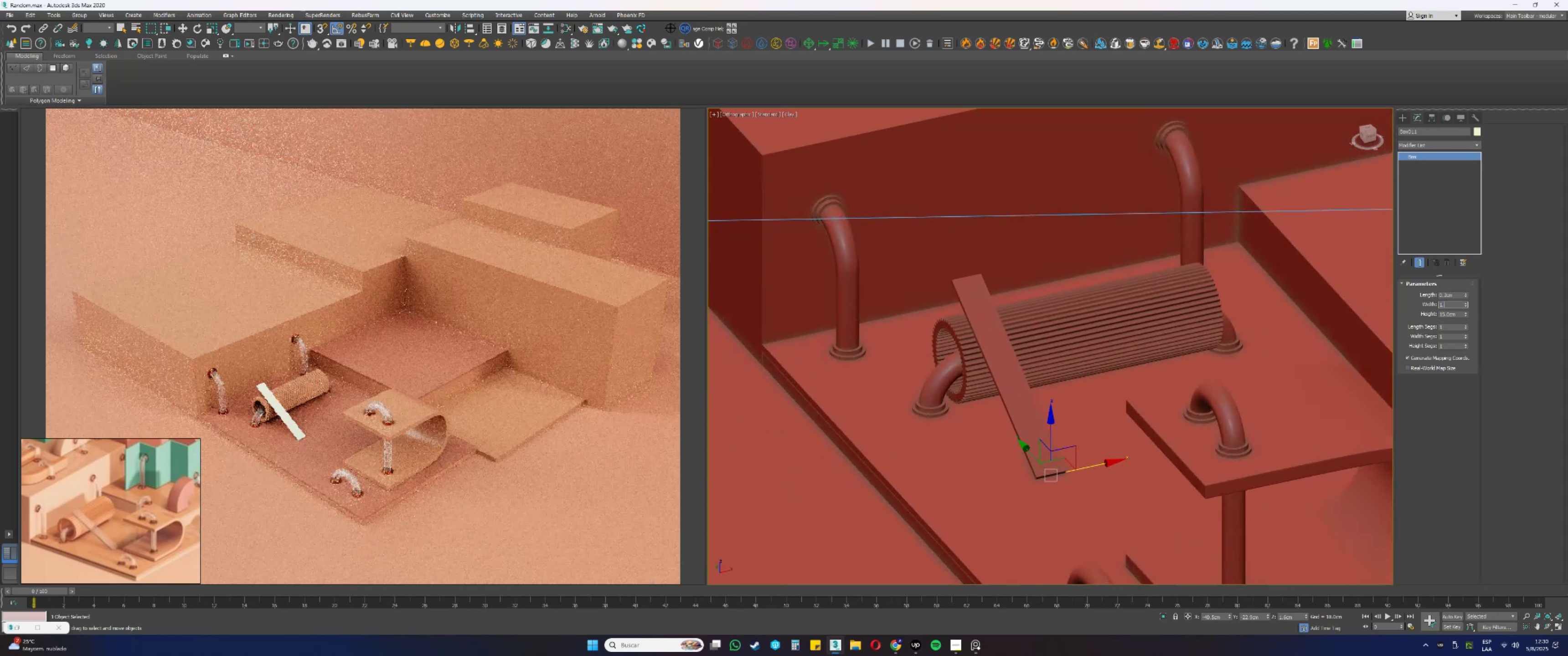 
key(NumpadEnter)
 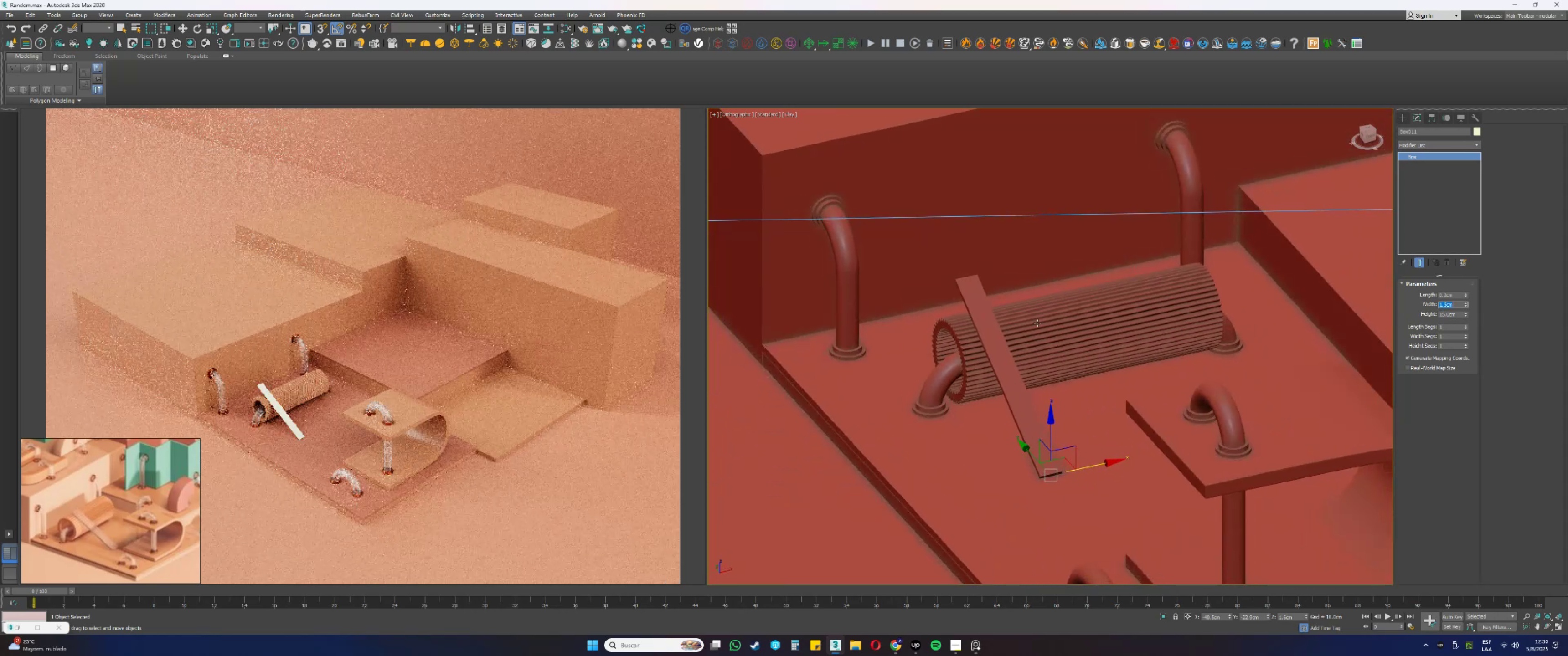 
scroll: coordinate [1045, 382], scroll_direction: up, amount: 1.0
 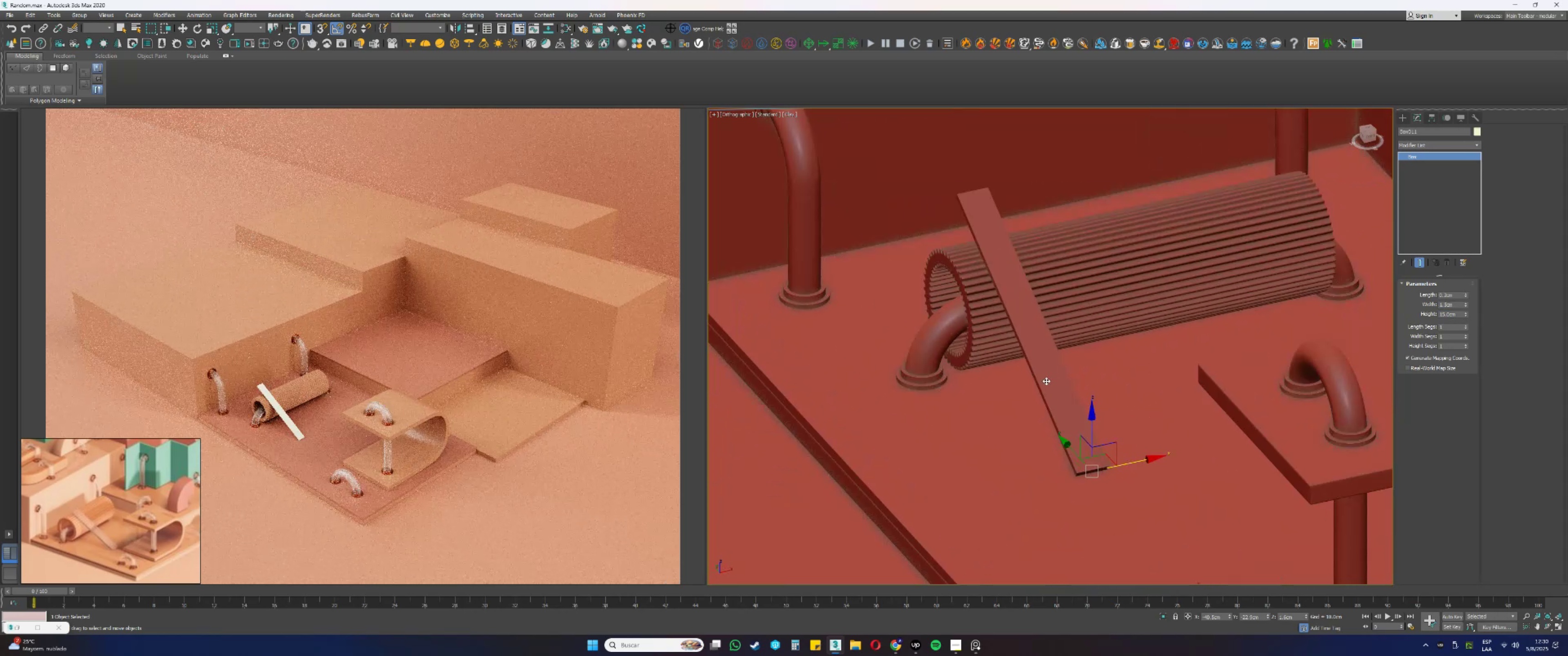 
key(M)
 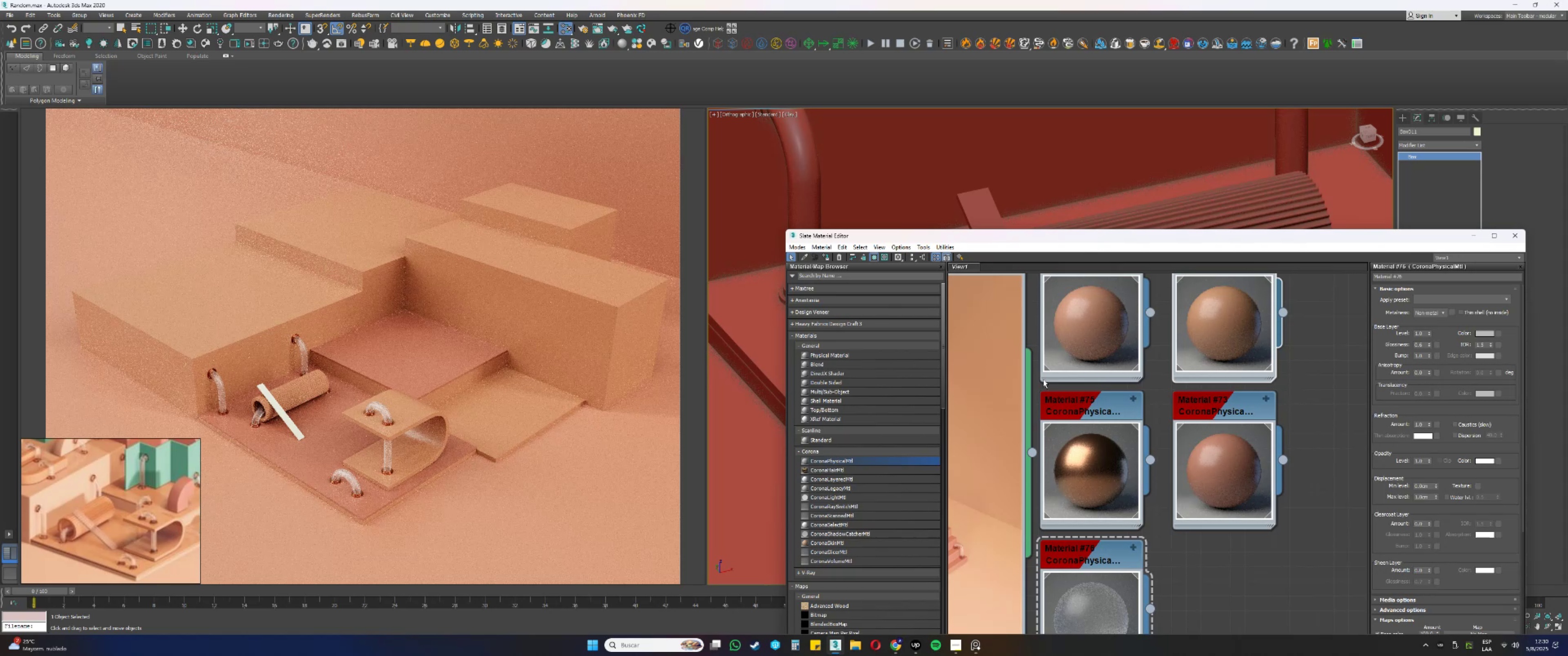 
left_click([1217, 302])
 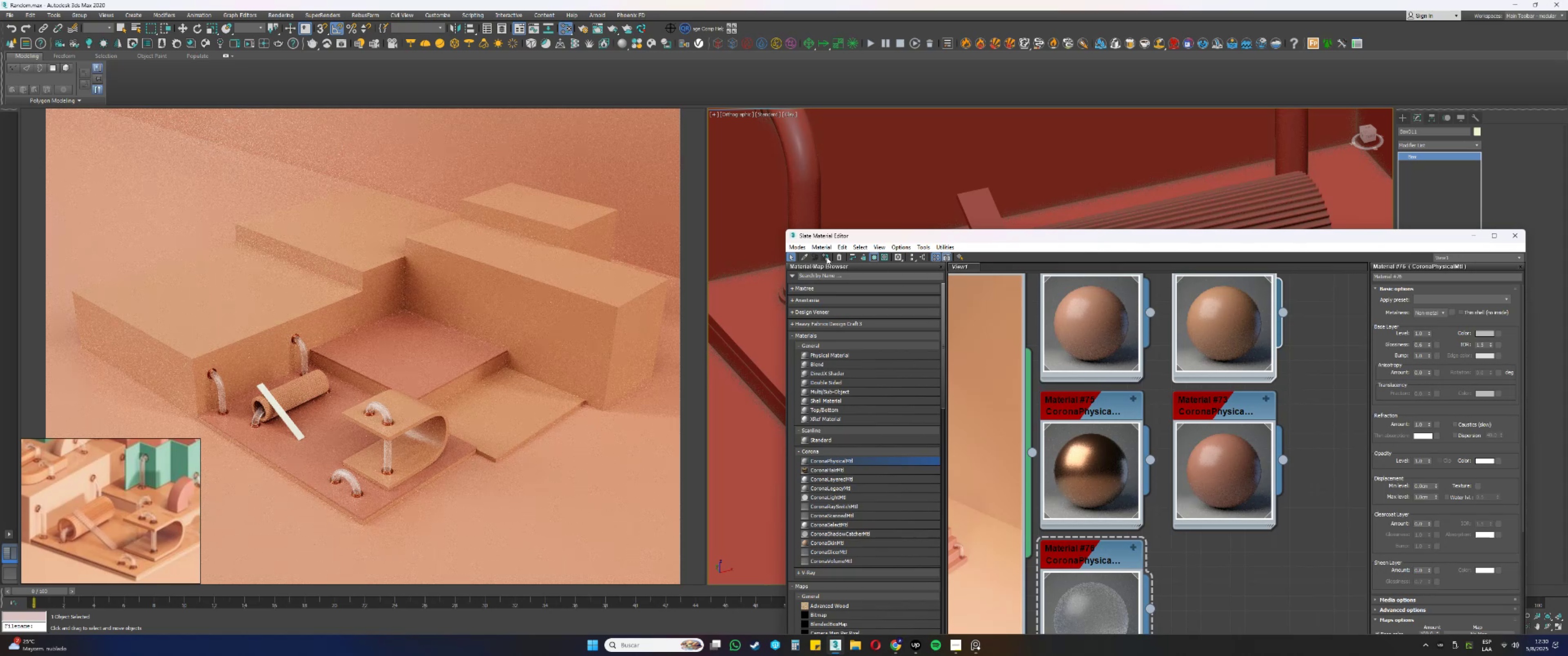 
left_click([826, 257])
 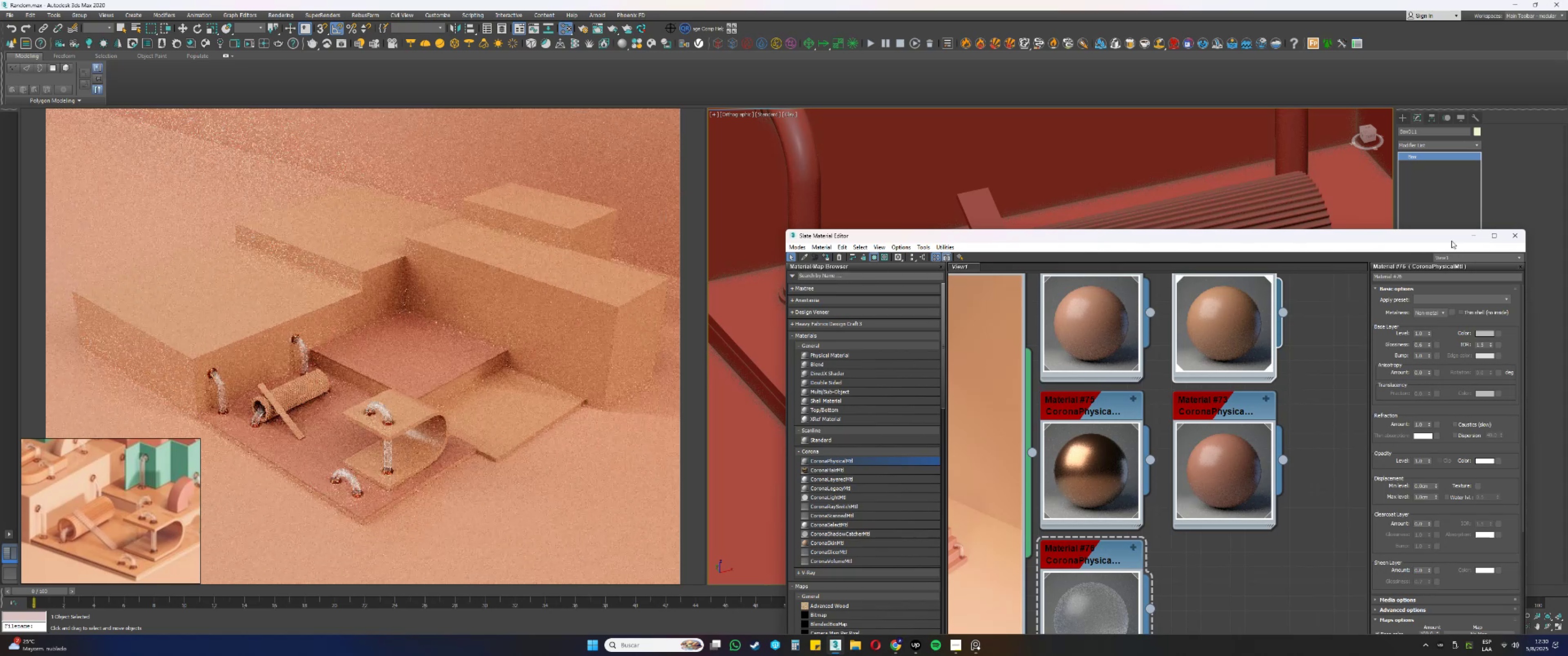 
left_click([1473, 236])
 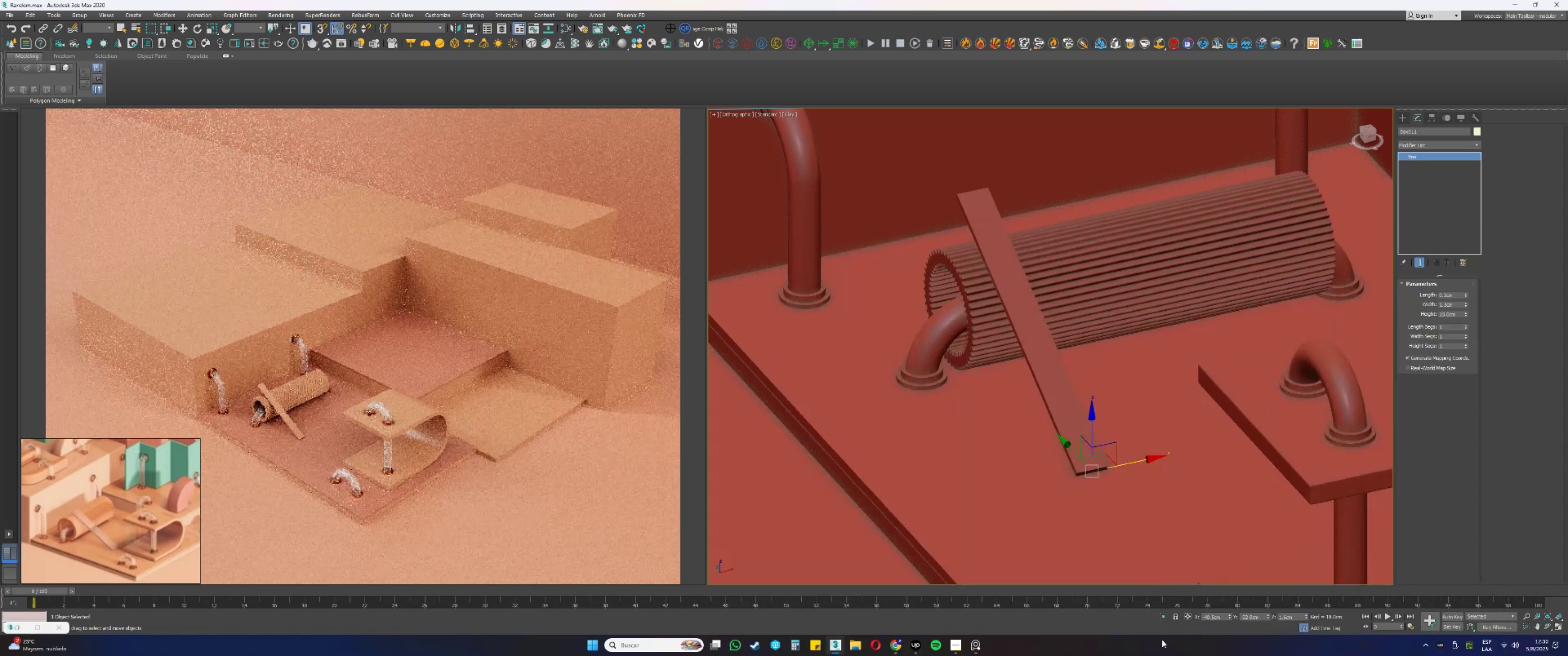 
left_click([1159, 617])
 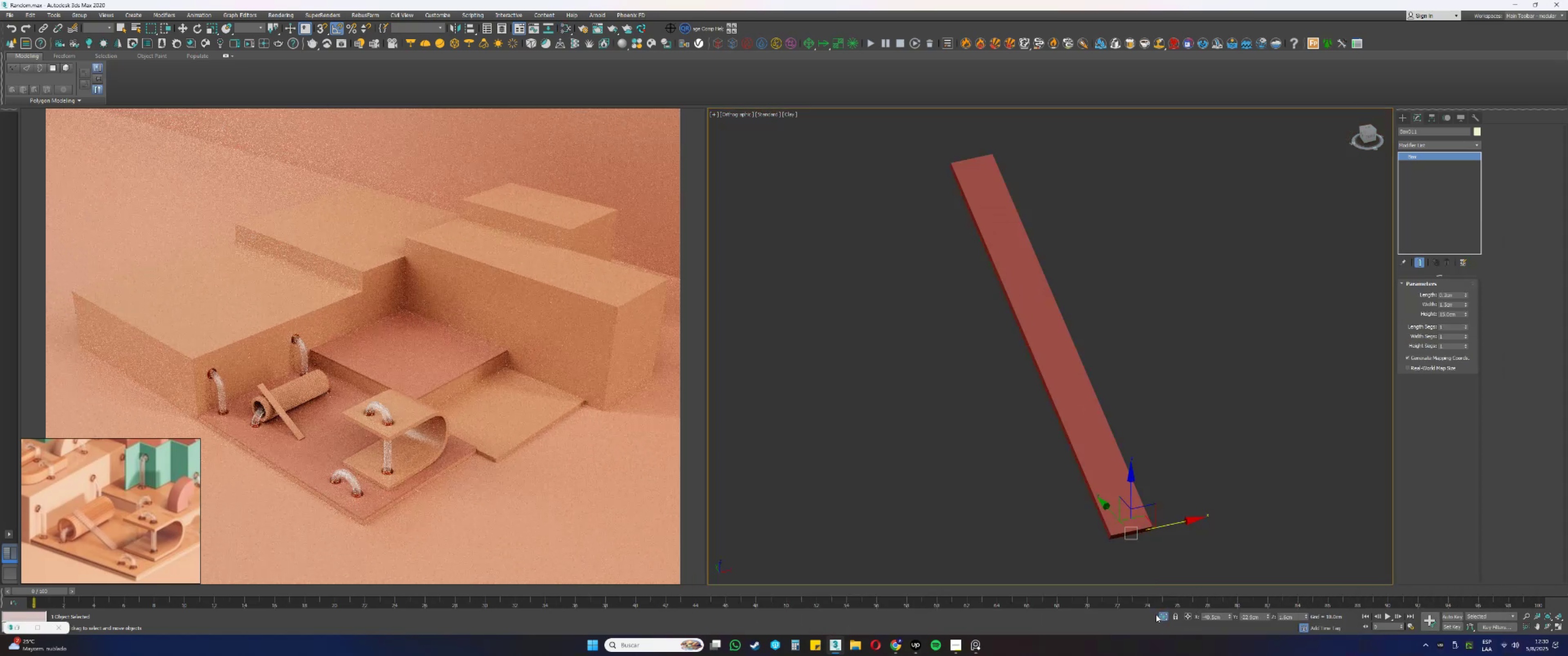 
key(Alt+AltLeft)
 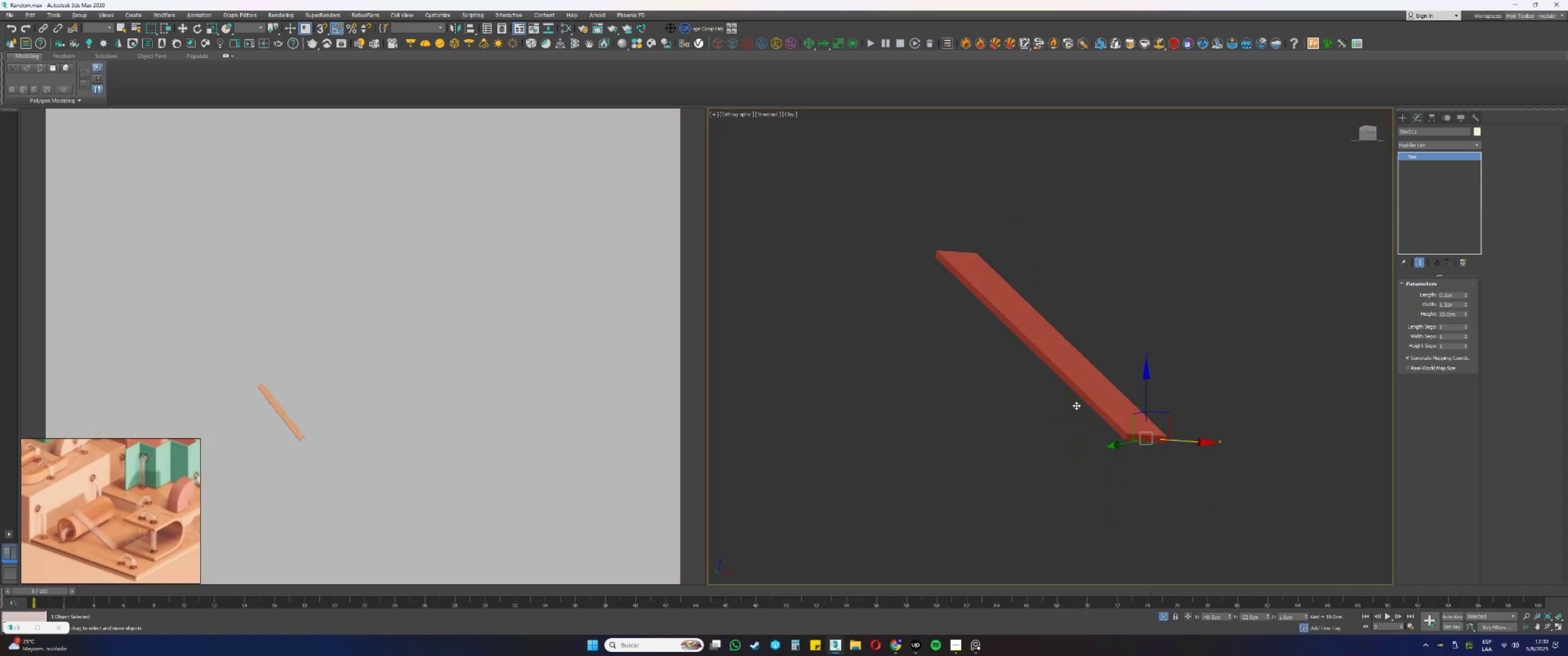 
scroll: coordinate [1177, 461], scroll_direction: up, amount: 5.0
 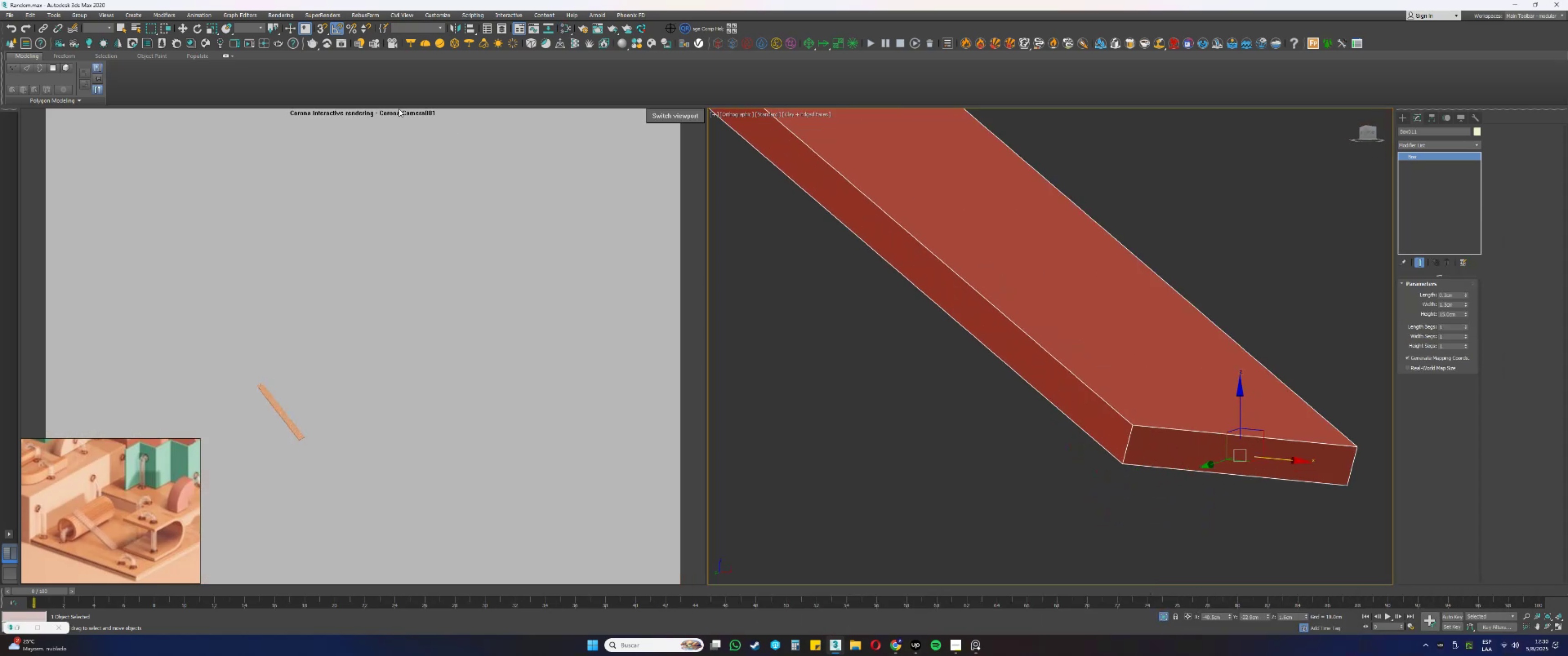 
key(F4)
 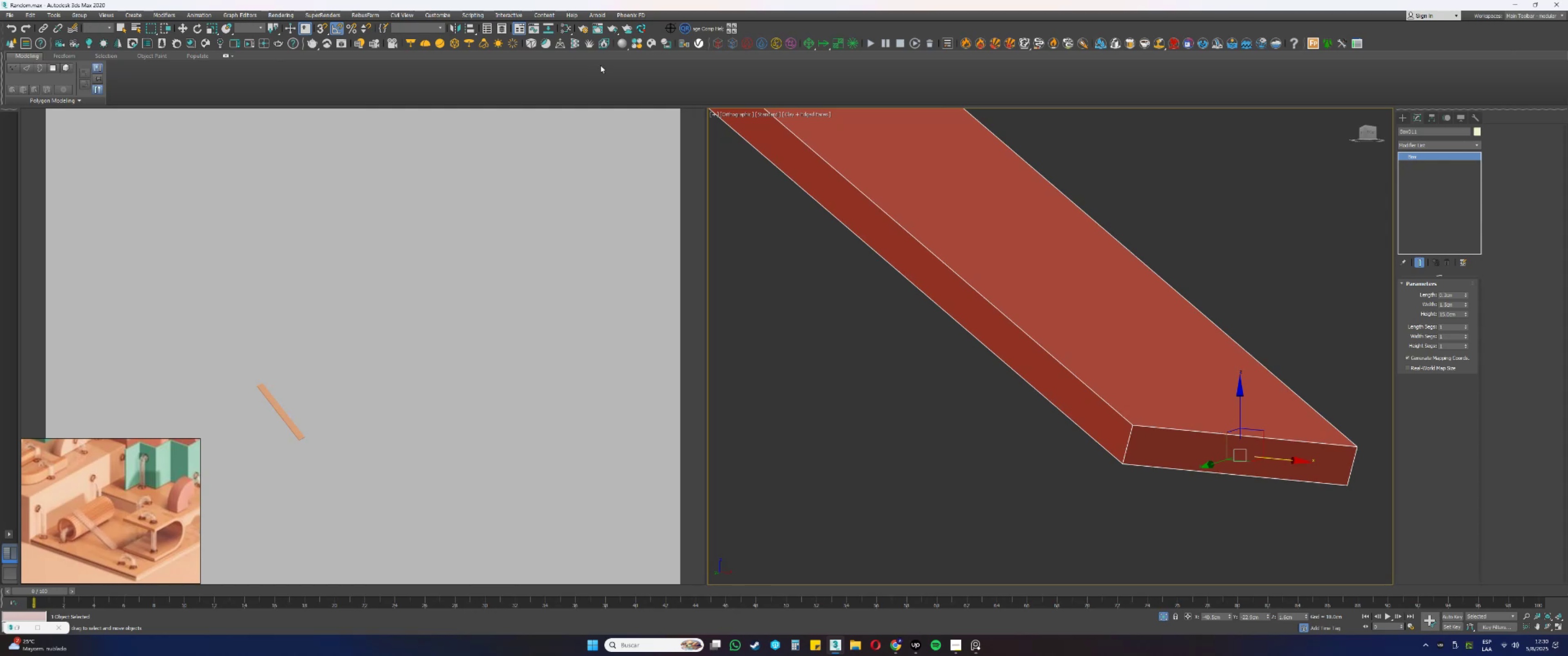 
wait(5.04)
 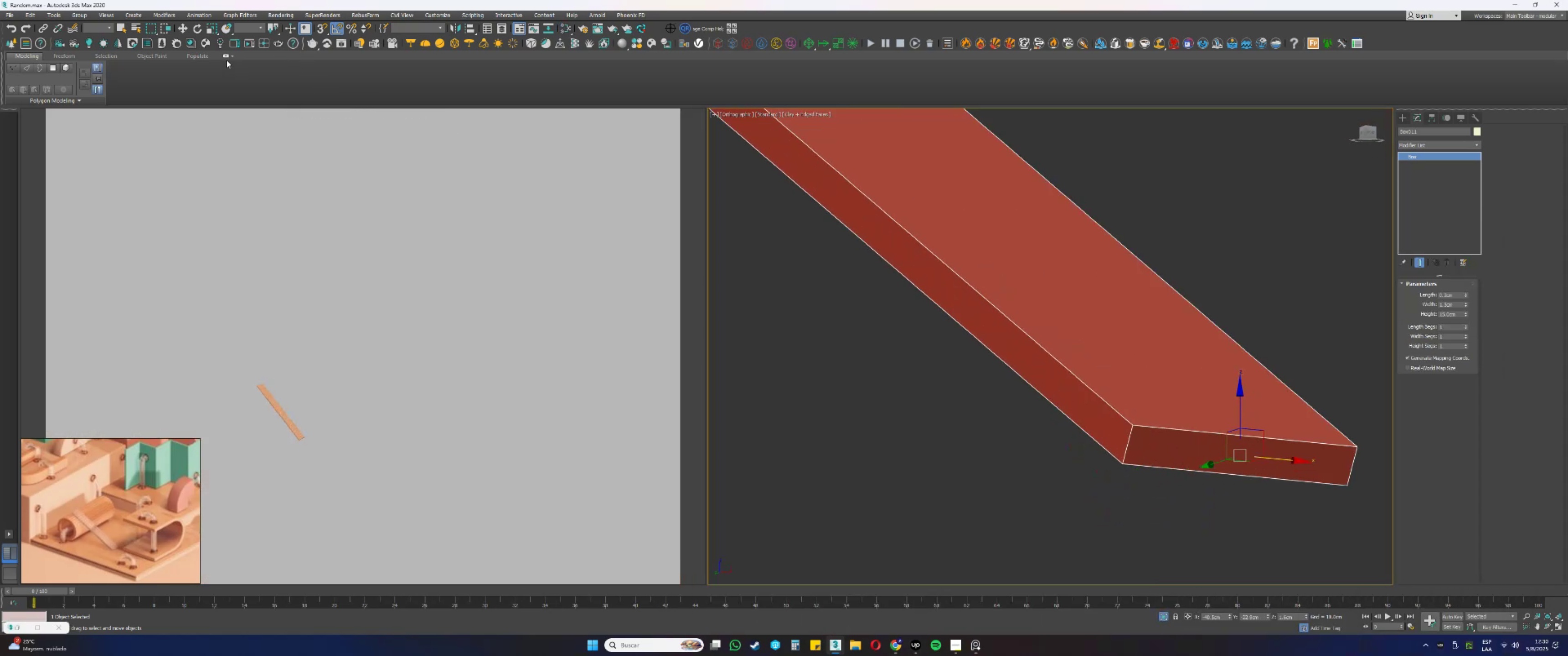 
mouse_move([188, 51])
 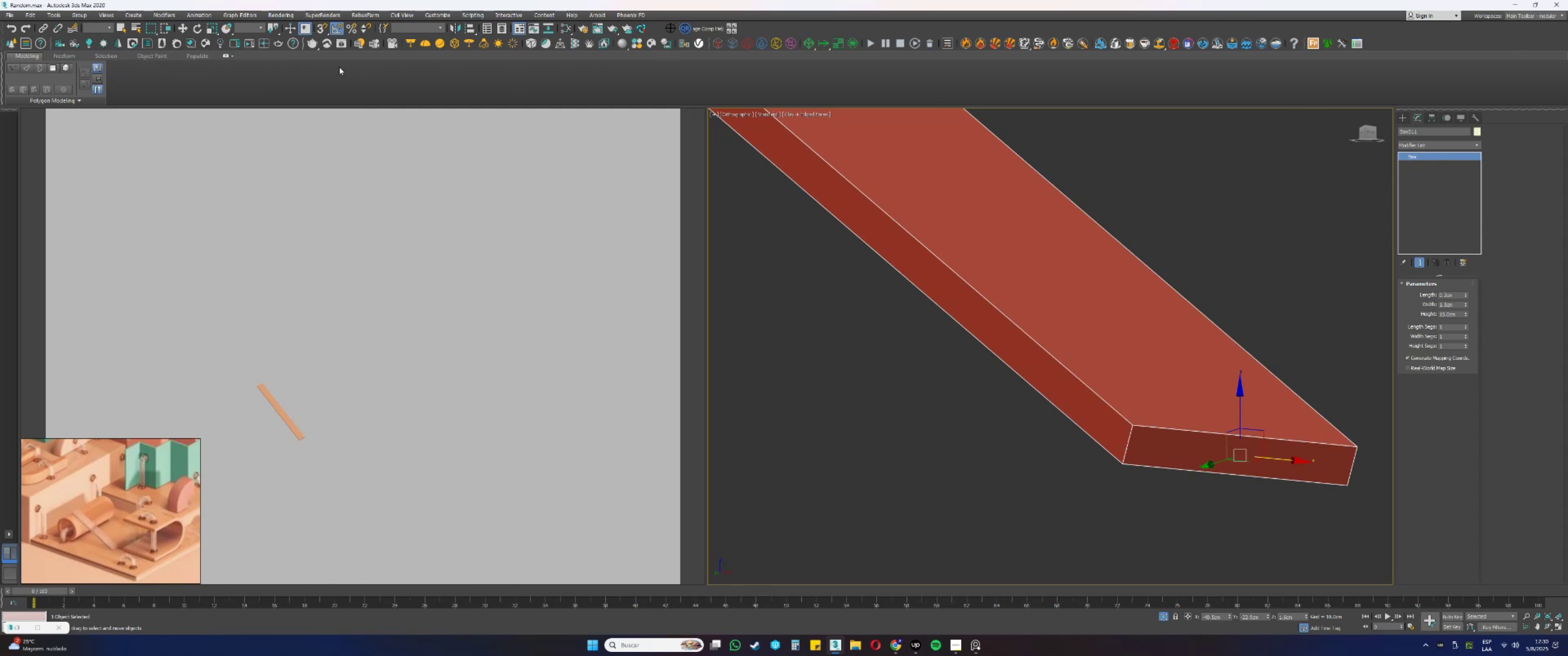 
right_click([1416, 159])
 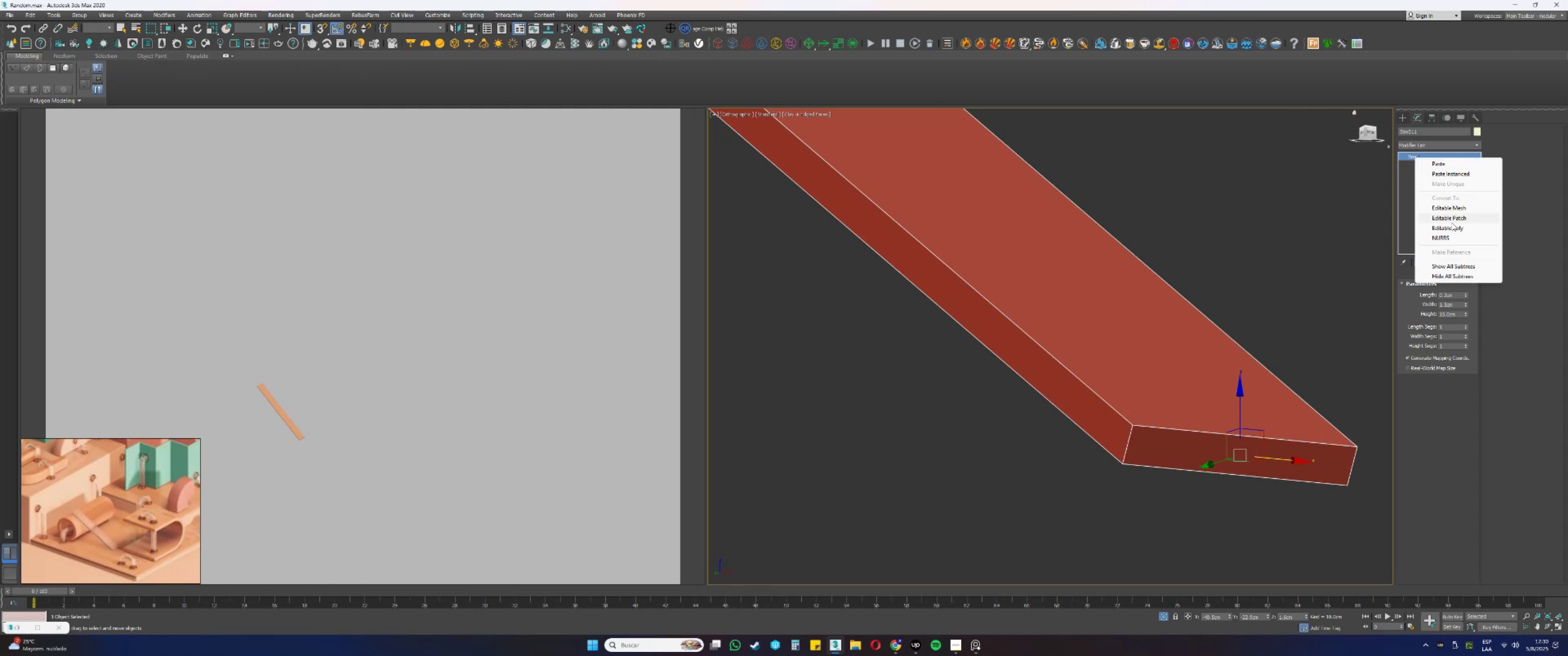 
left_click([1446, 228])
 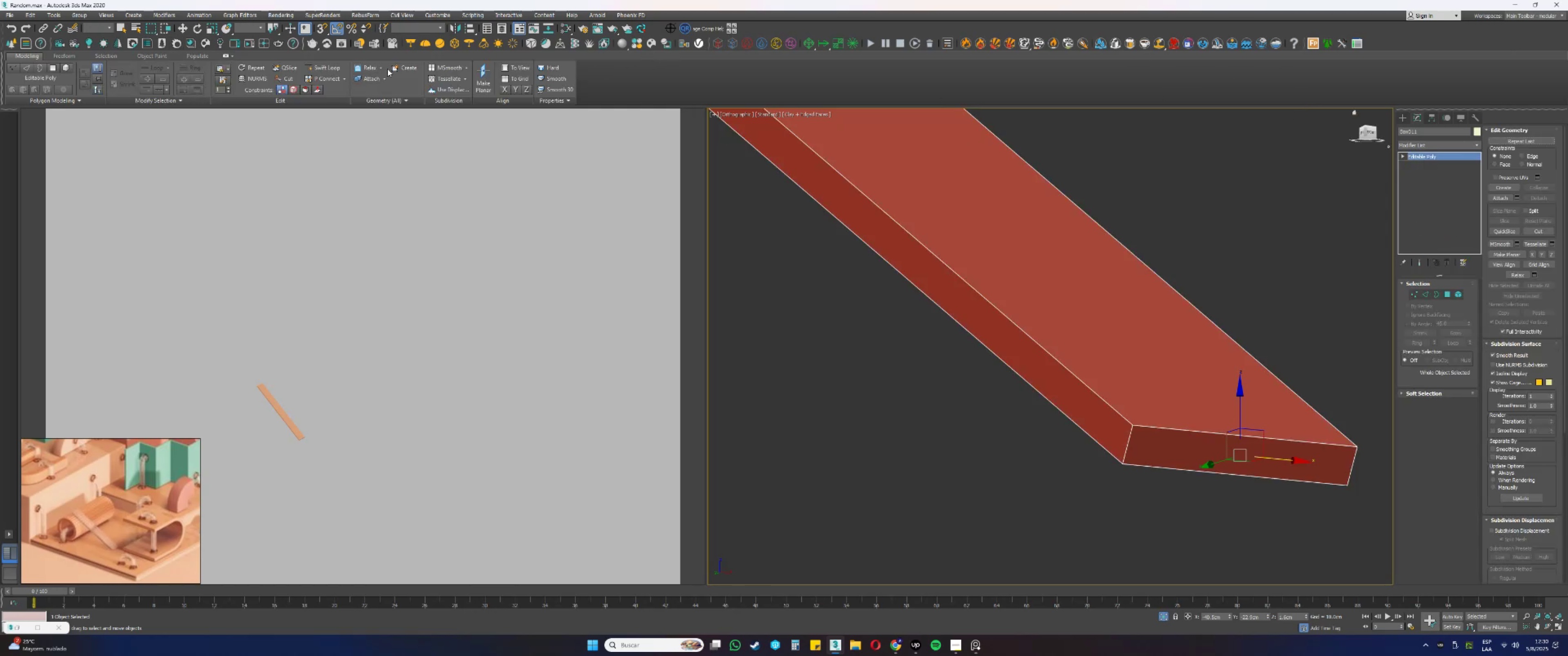 
left_click([316, 67])
 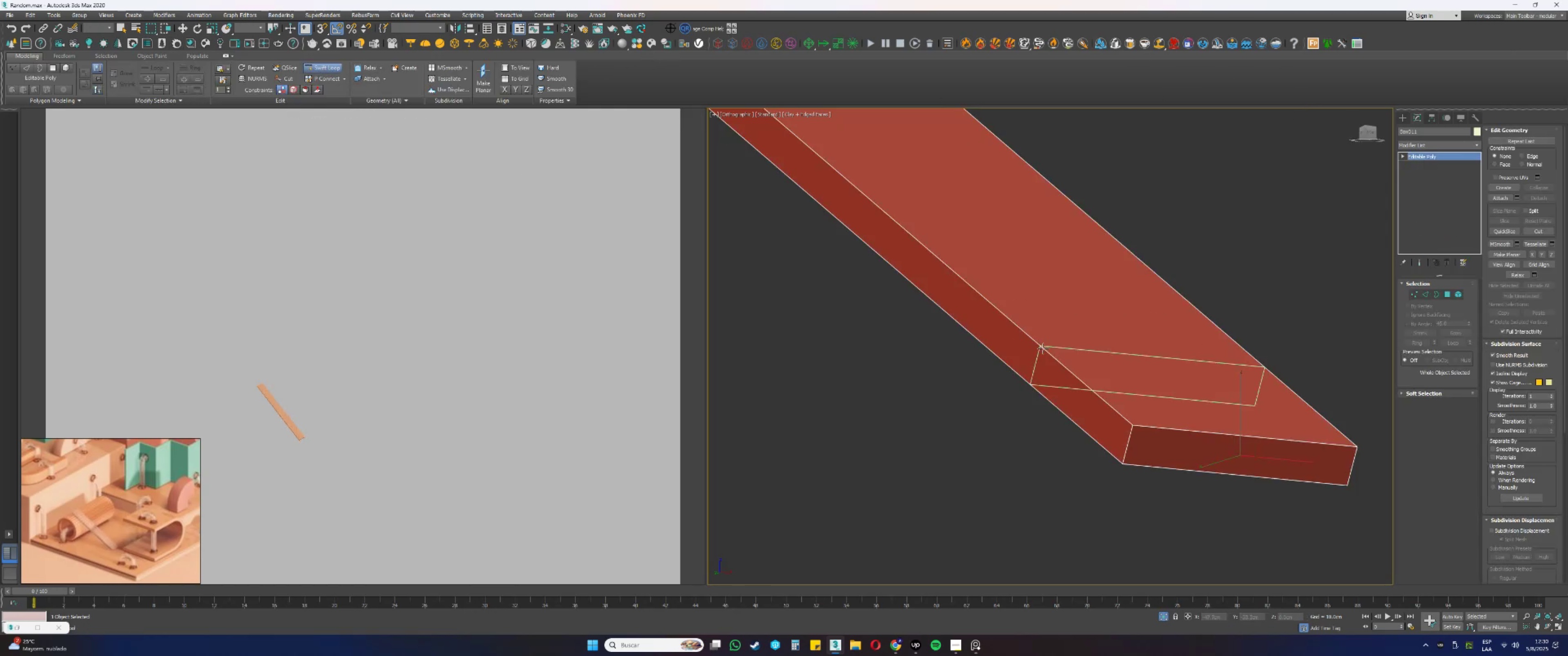 
scroll: coordinate [1099, 444], scroll_direction: up, amount: 2.0
 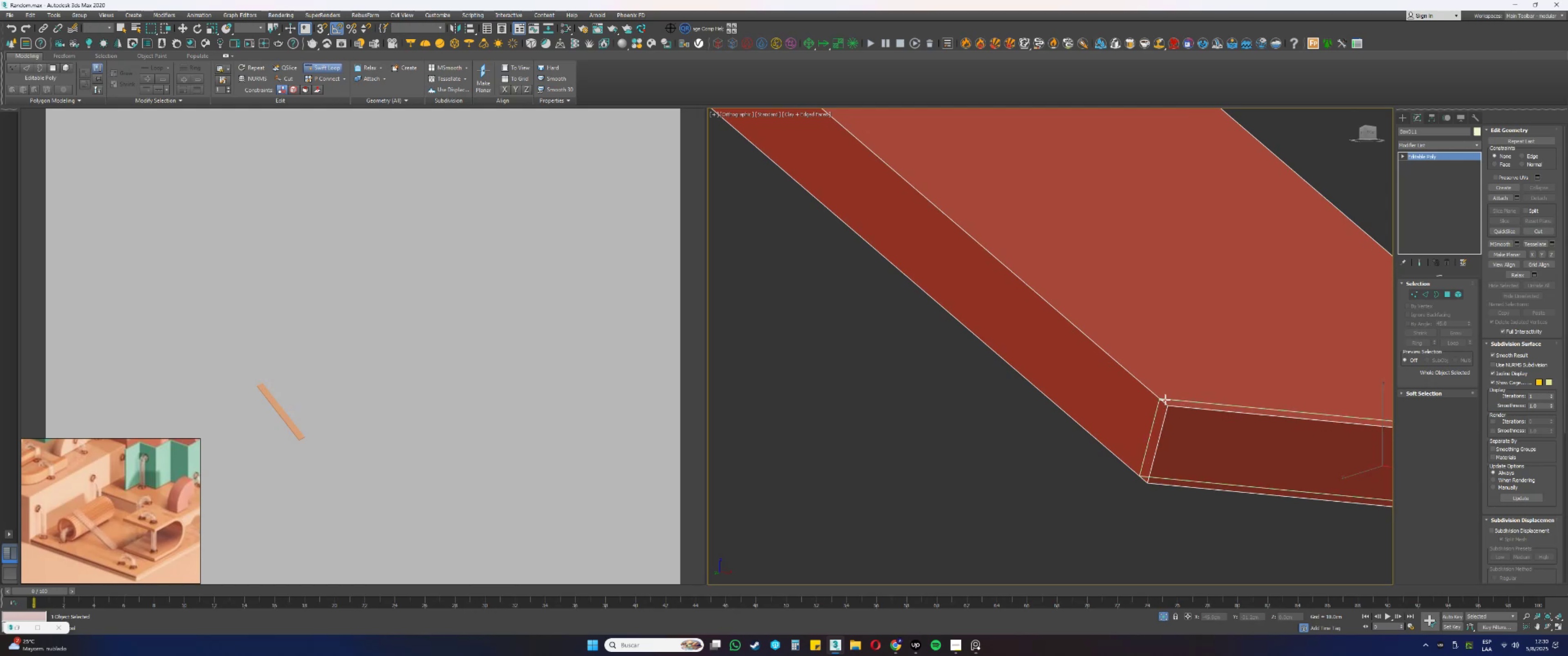 
left_click([1165, 400])
 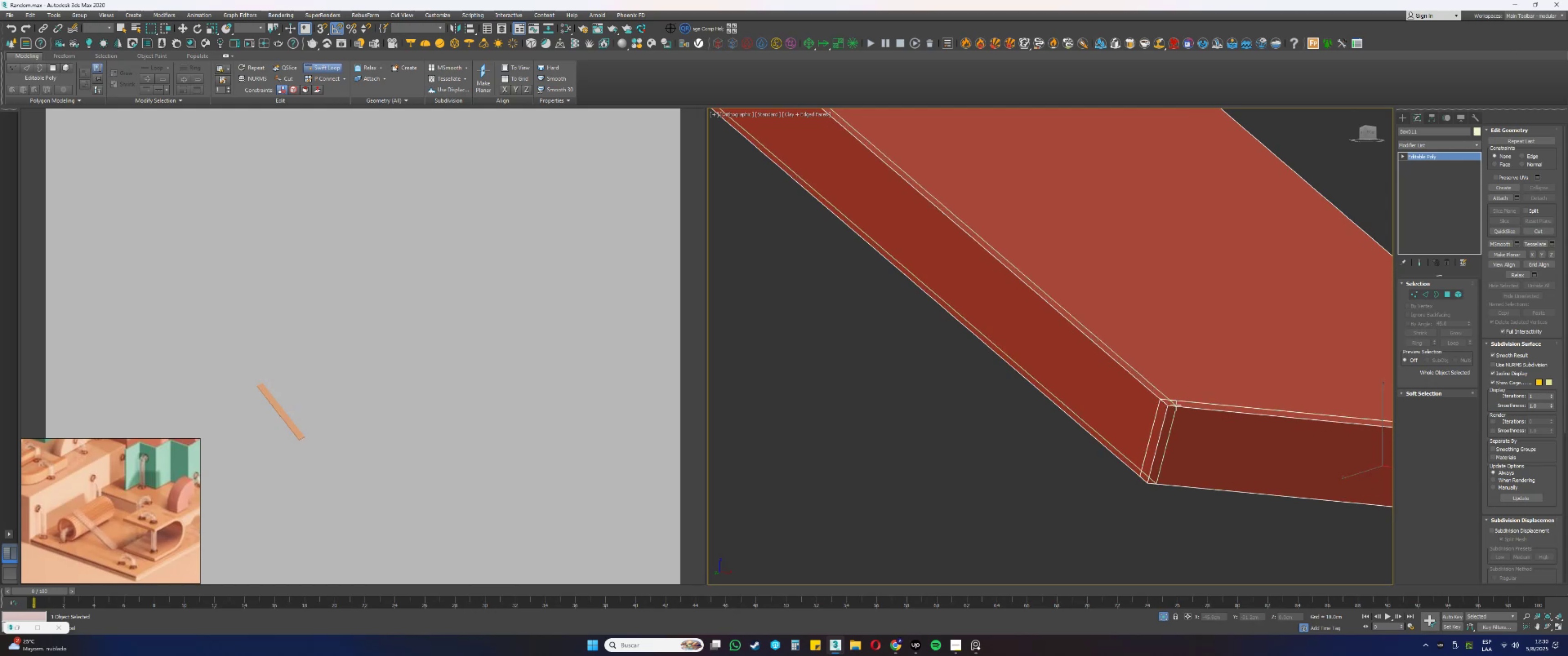 
left_click([1176, 405])
 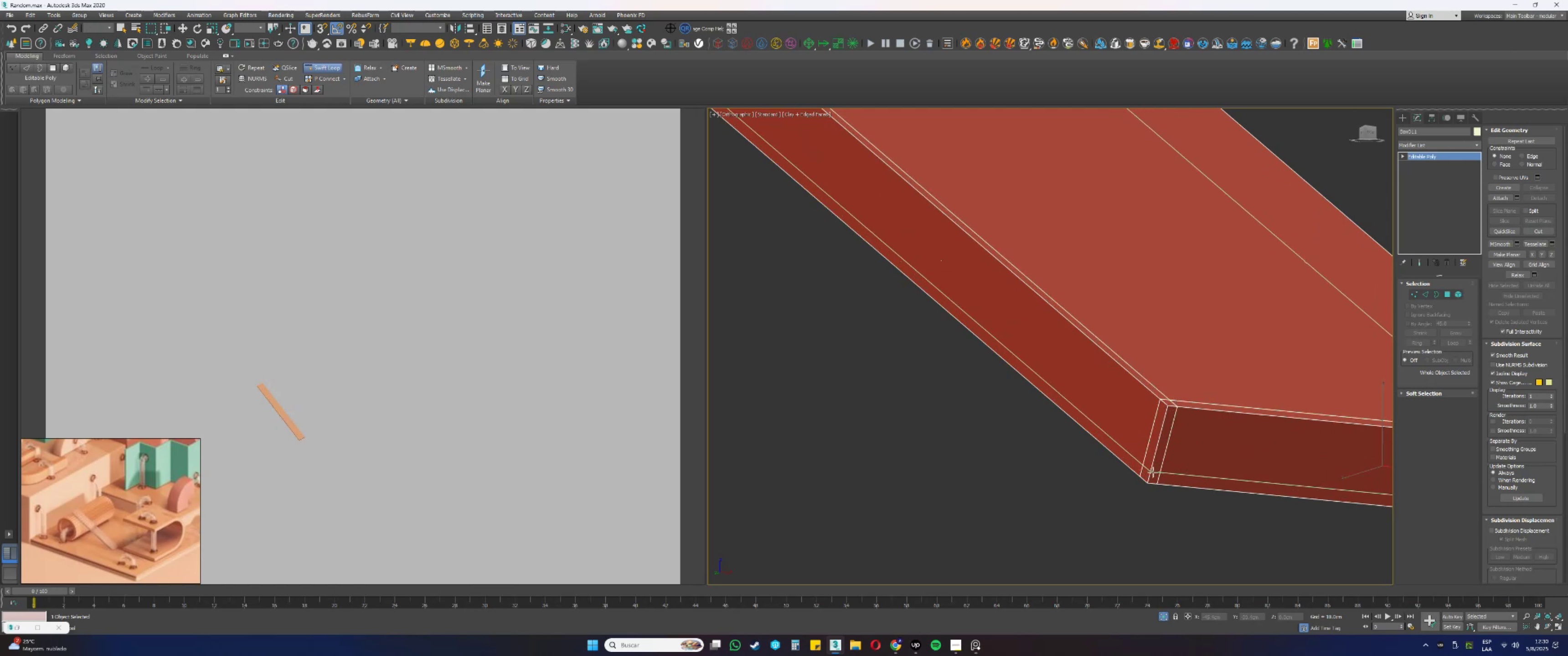 
left_click([1152, 473])
 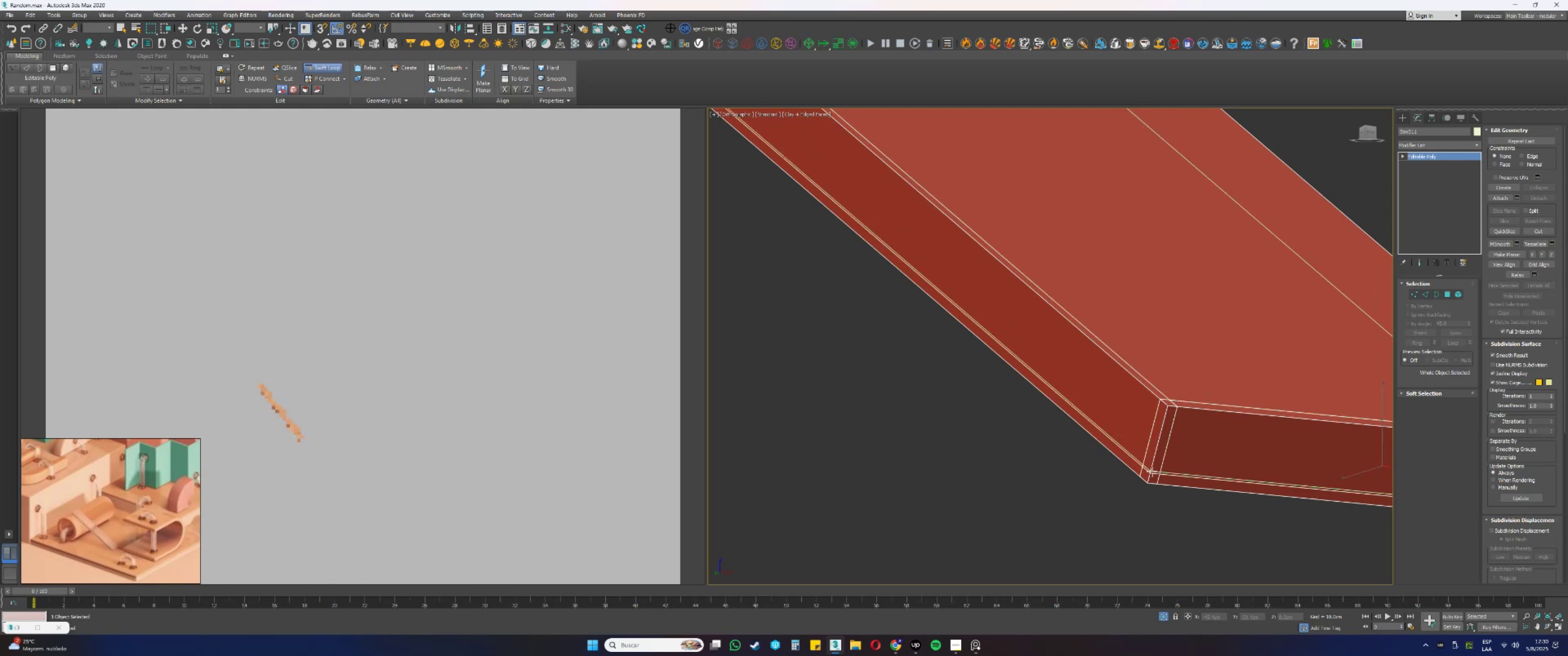 
scroll: coordinate [1145, 438], scroll_direction: down, amount: 12.0
 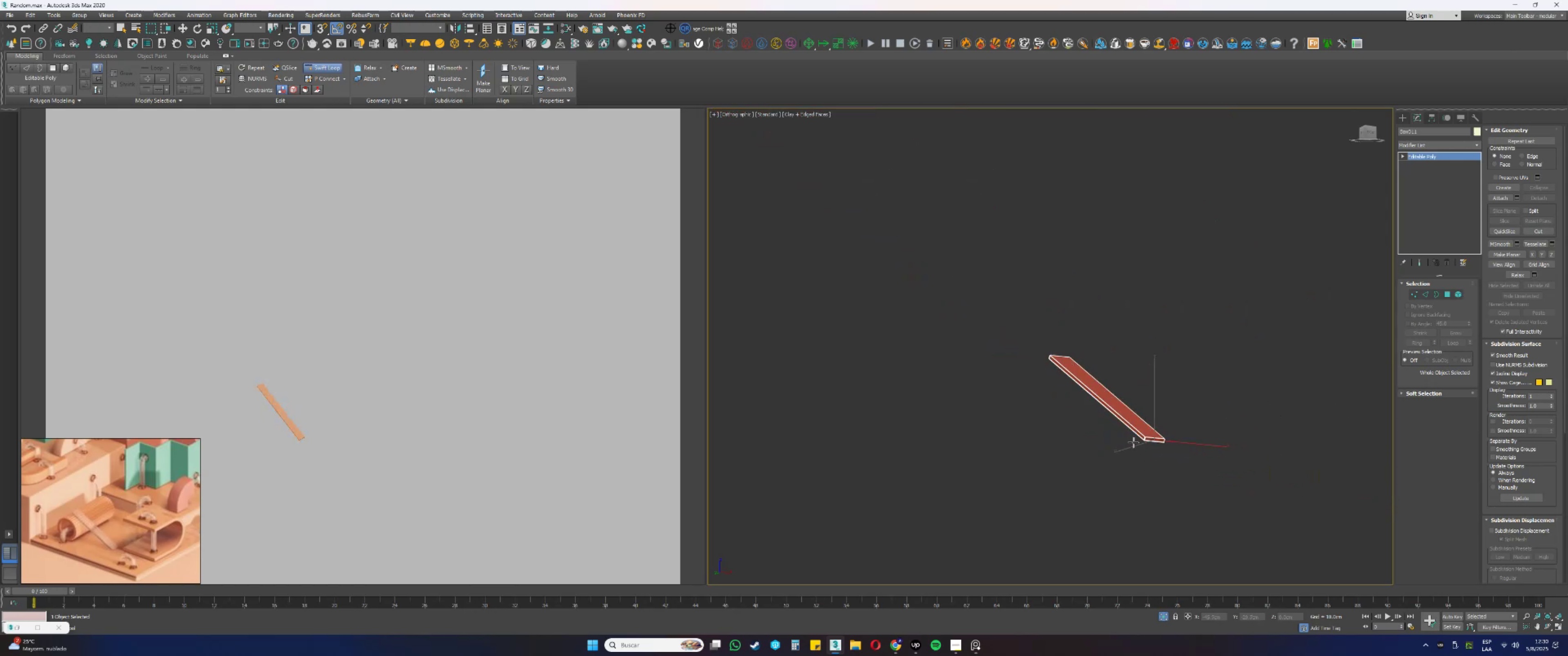 
hold_key(key=AltLeft, duration=0.4)
 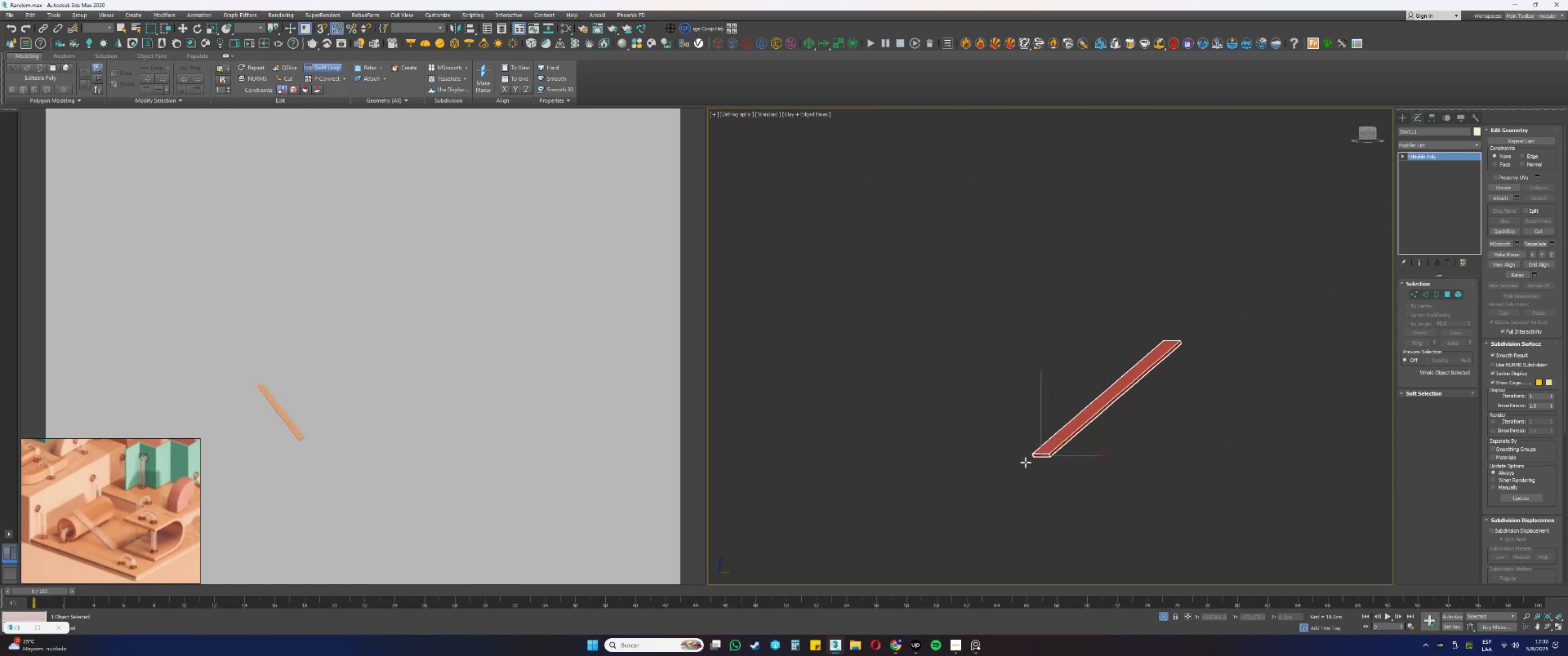 
scroll: coordinate [1078, 416], scroll_direction: up, amount: 10.0
 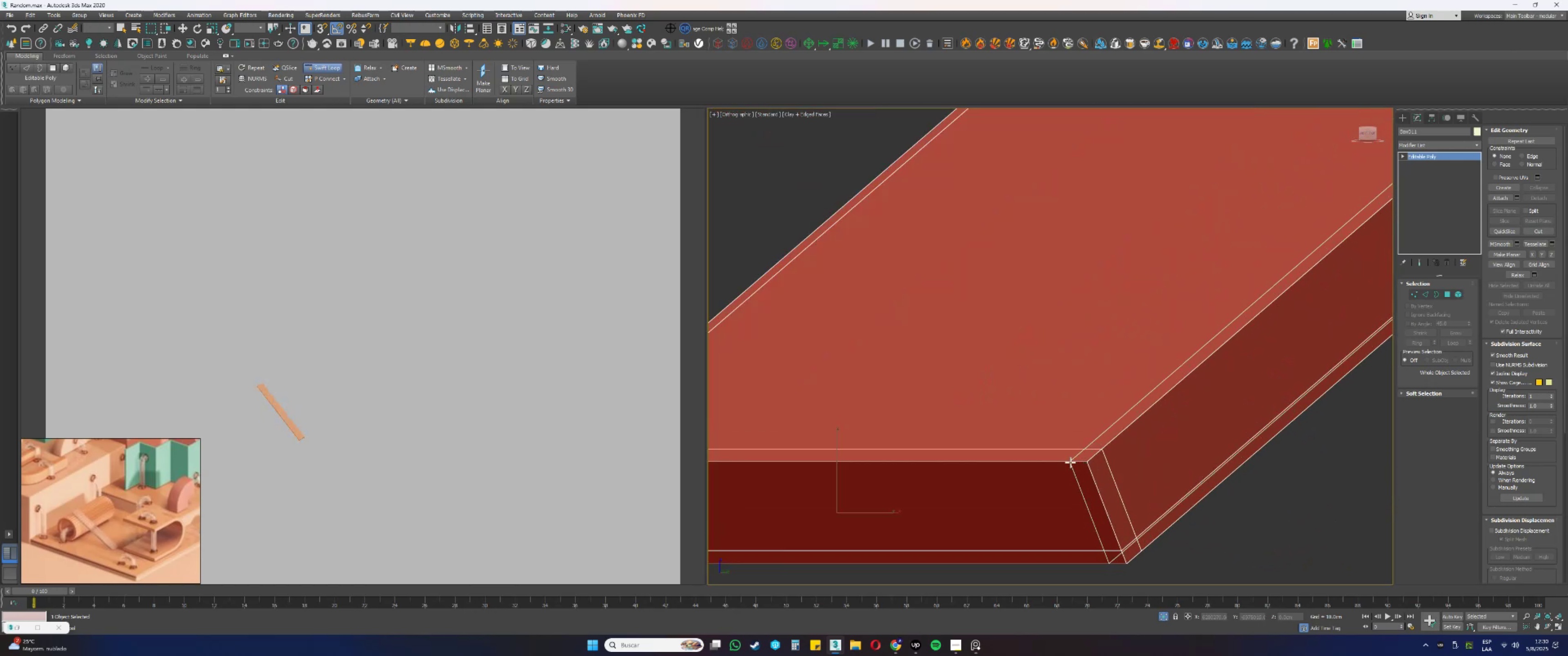 
left_click([1070, 462])
 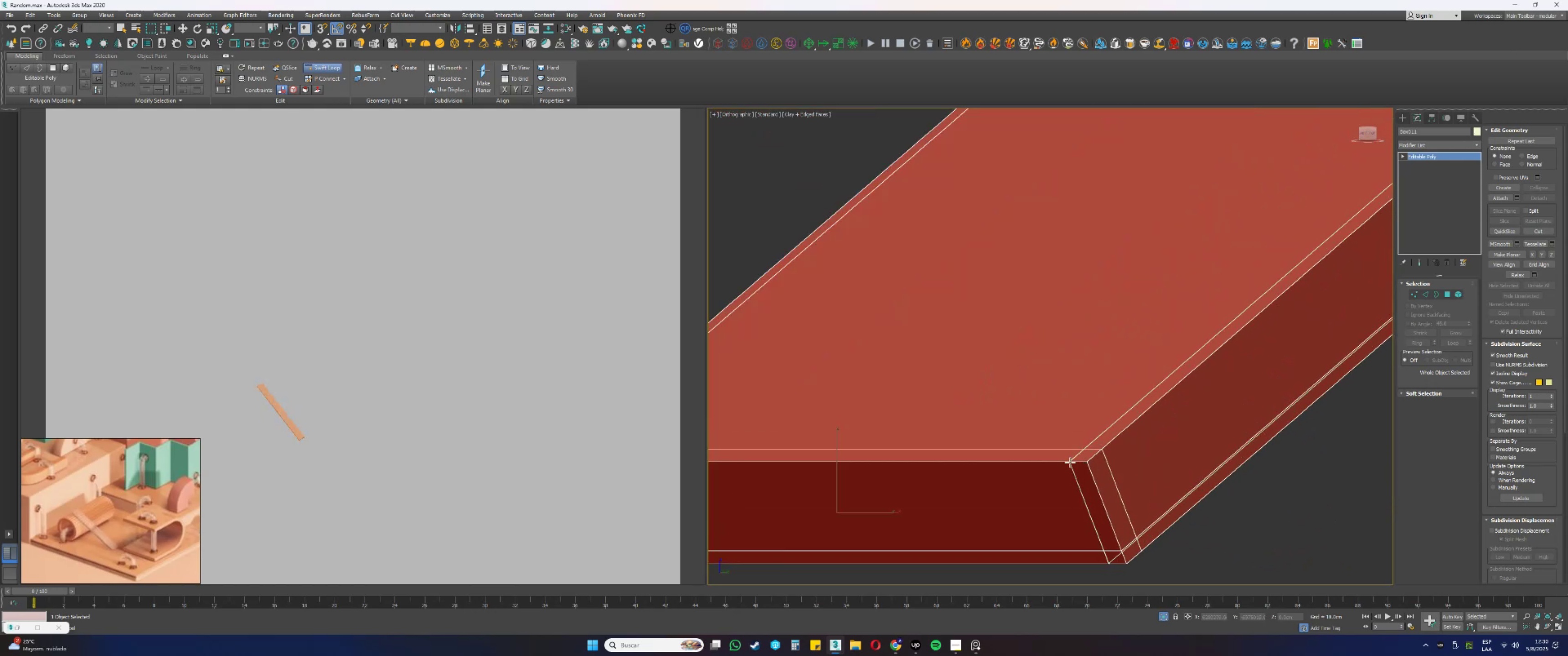 
scroll: coordinate [1070, 456], scroll_direction: down, amount: 10.0
 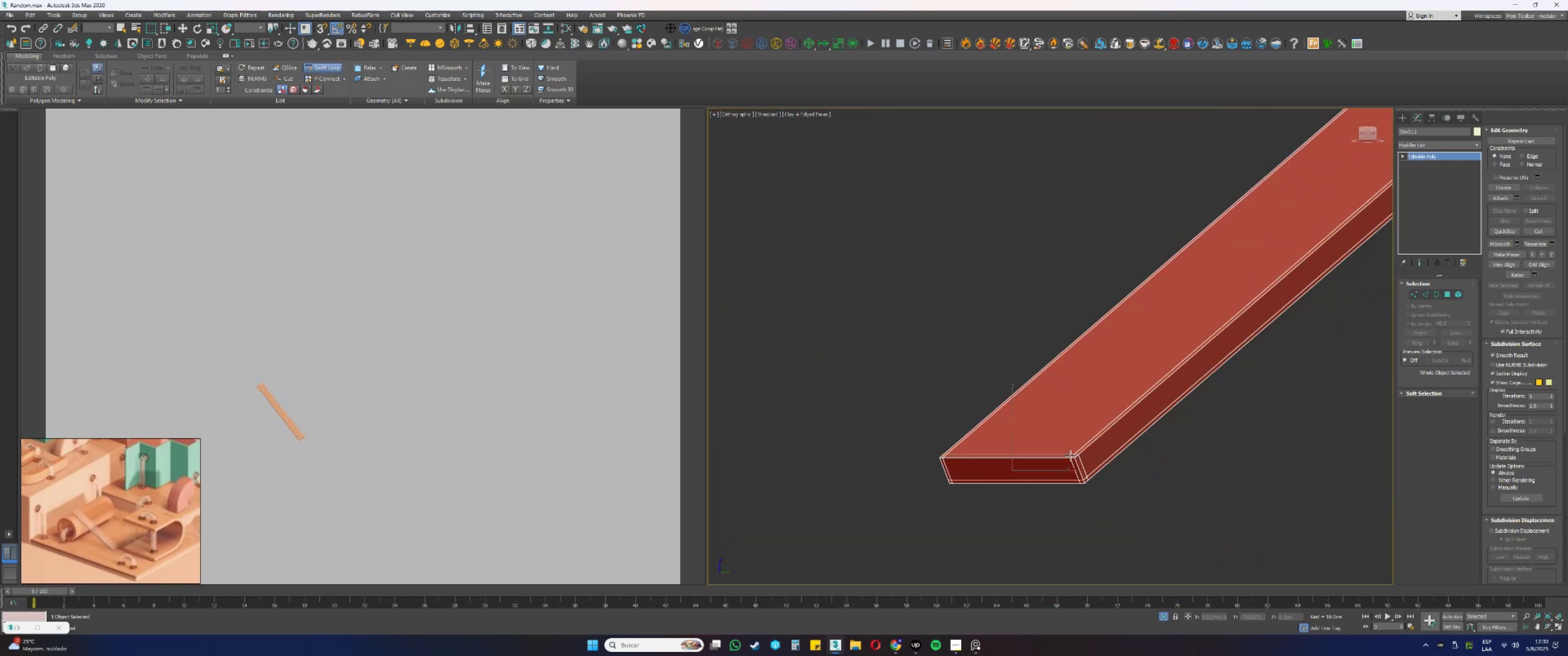 
hold_key(key=AltLeft, duration=0.47)
 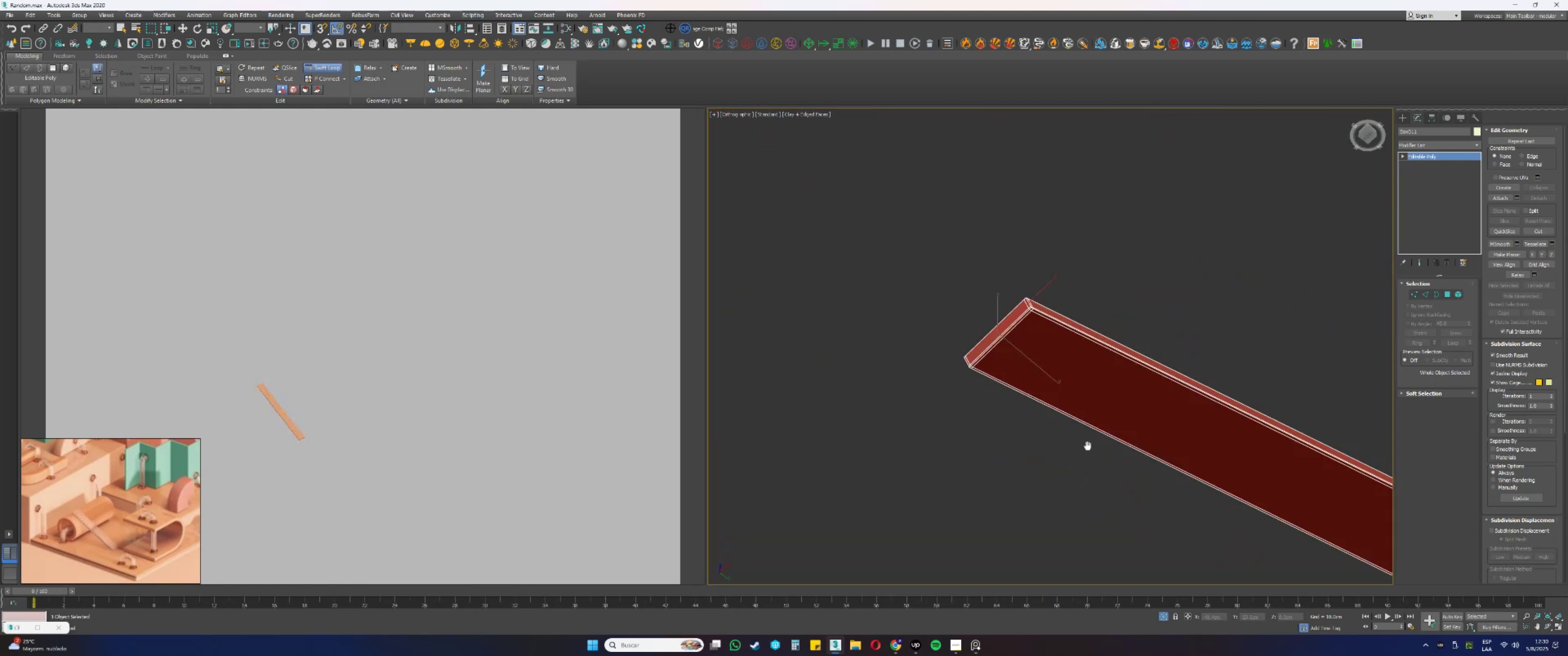 
scroll: coordinate [1035, 308], scroll_direction: down, amount: 8.0
 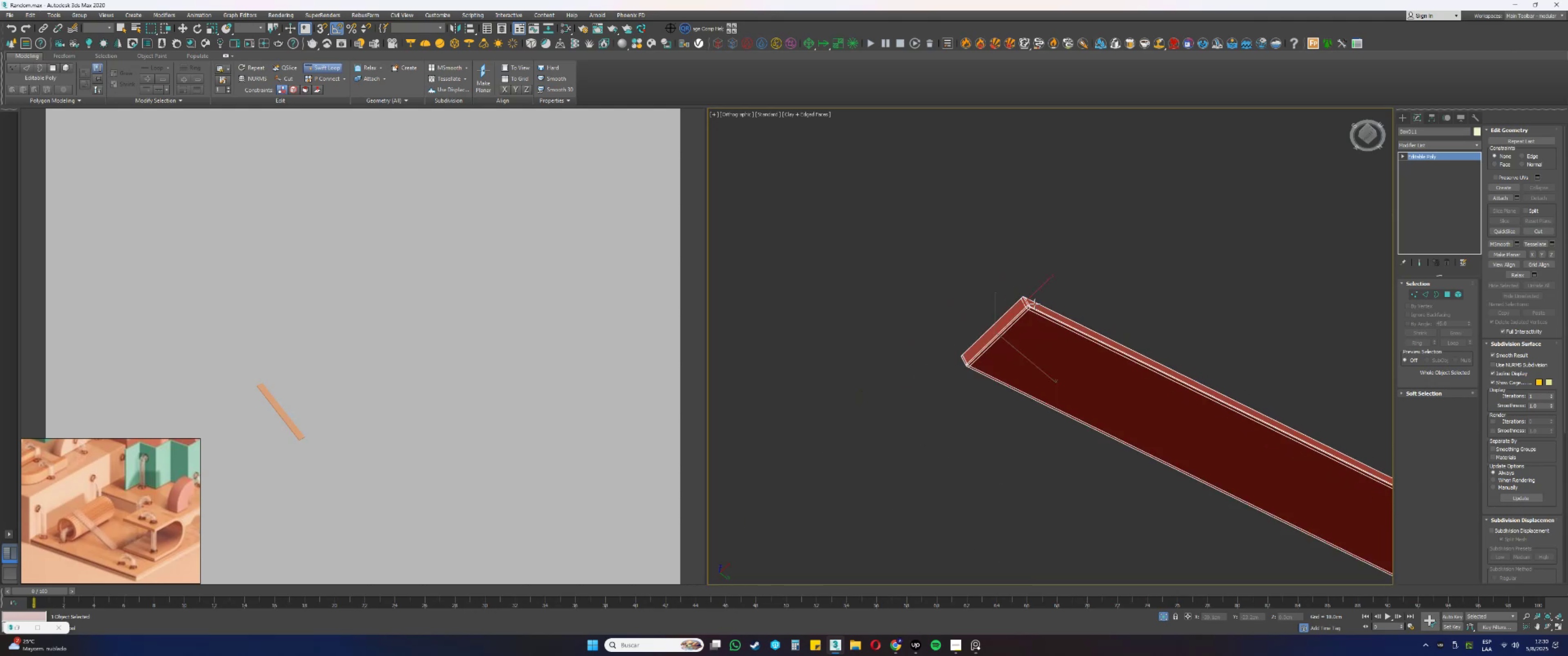 
hold_key(key=AltLeft, duration=0.69)
 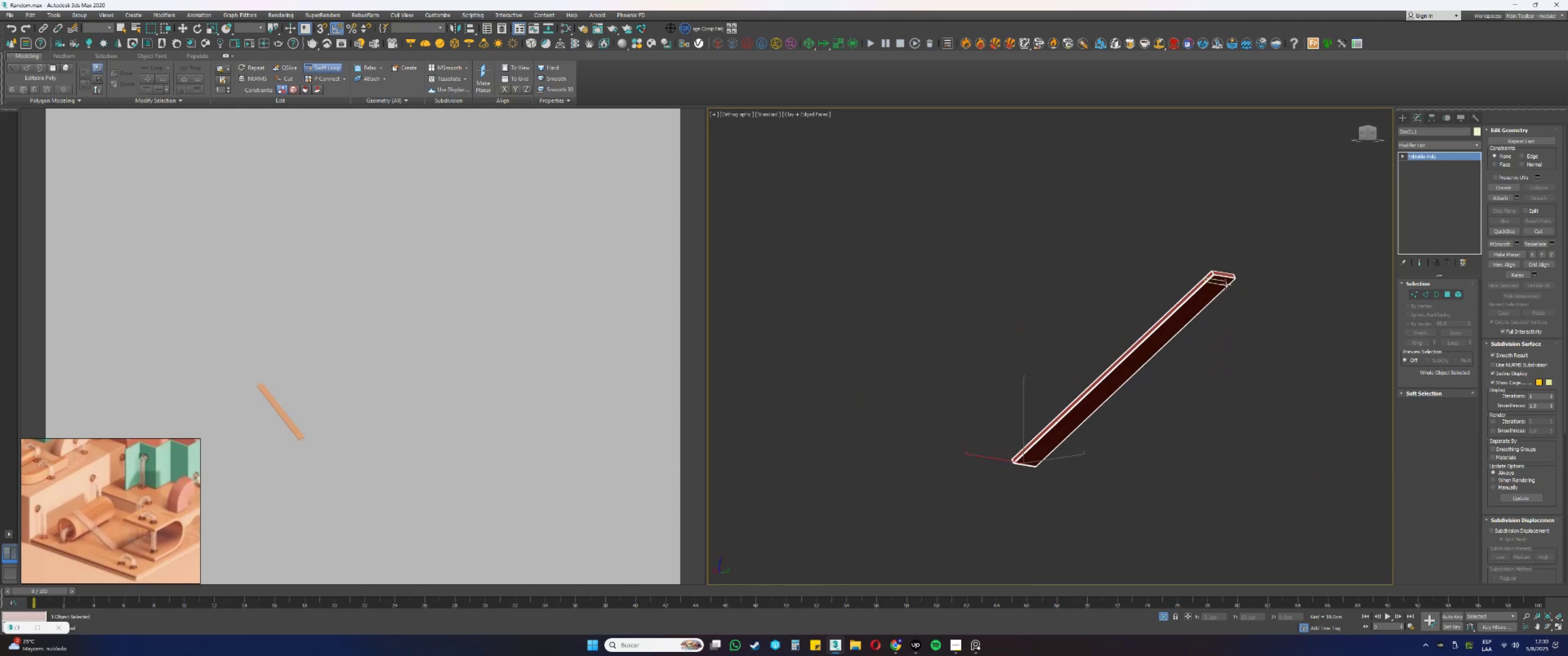 
scroll: coordinate [1172, 302], scroll_direction: up, amount: 12.0
 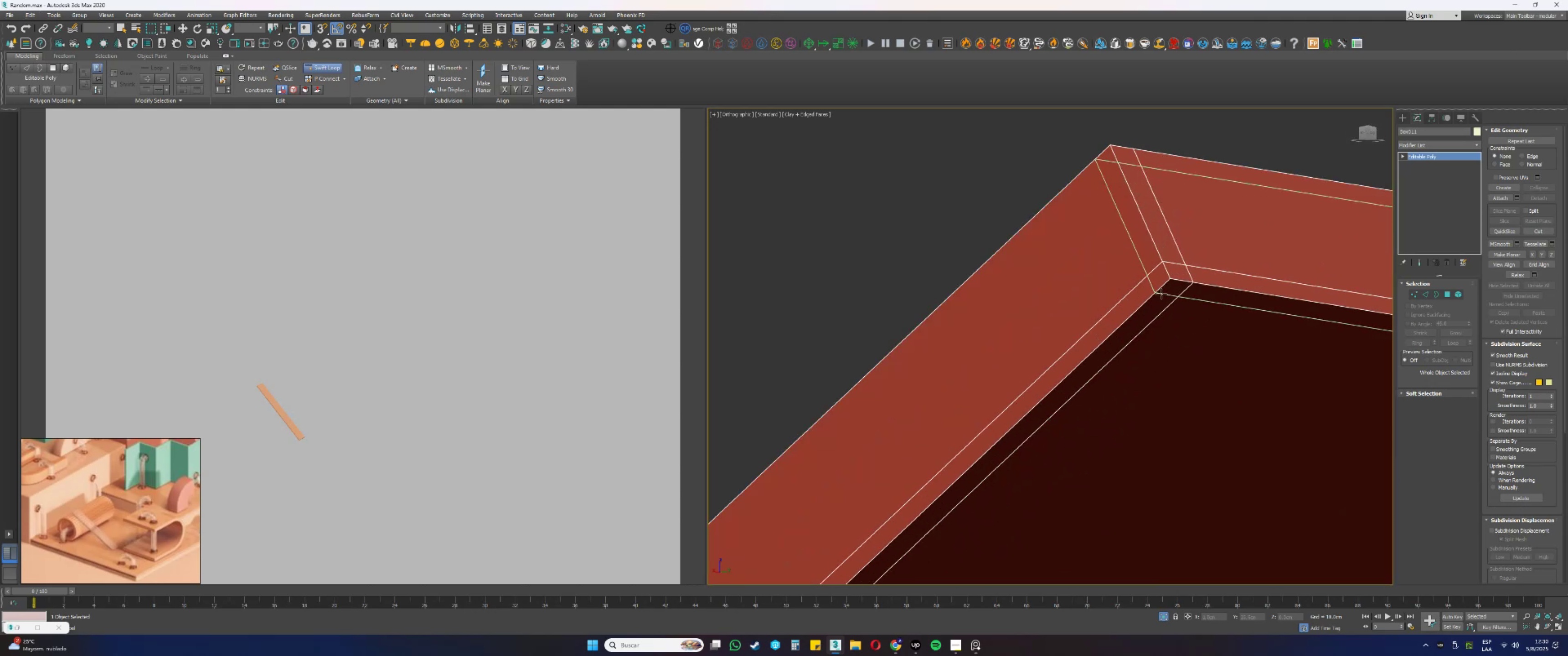 
left_click([1160, 295])
 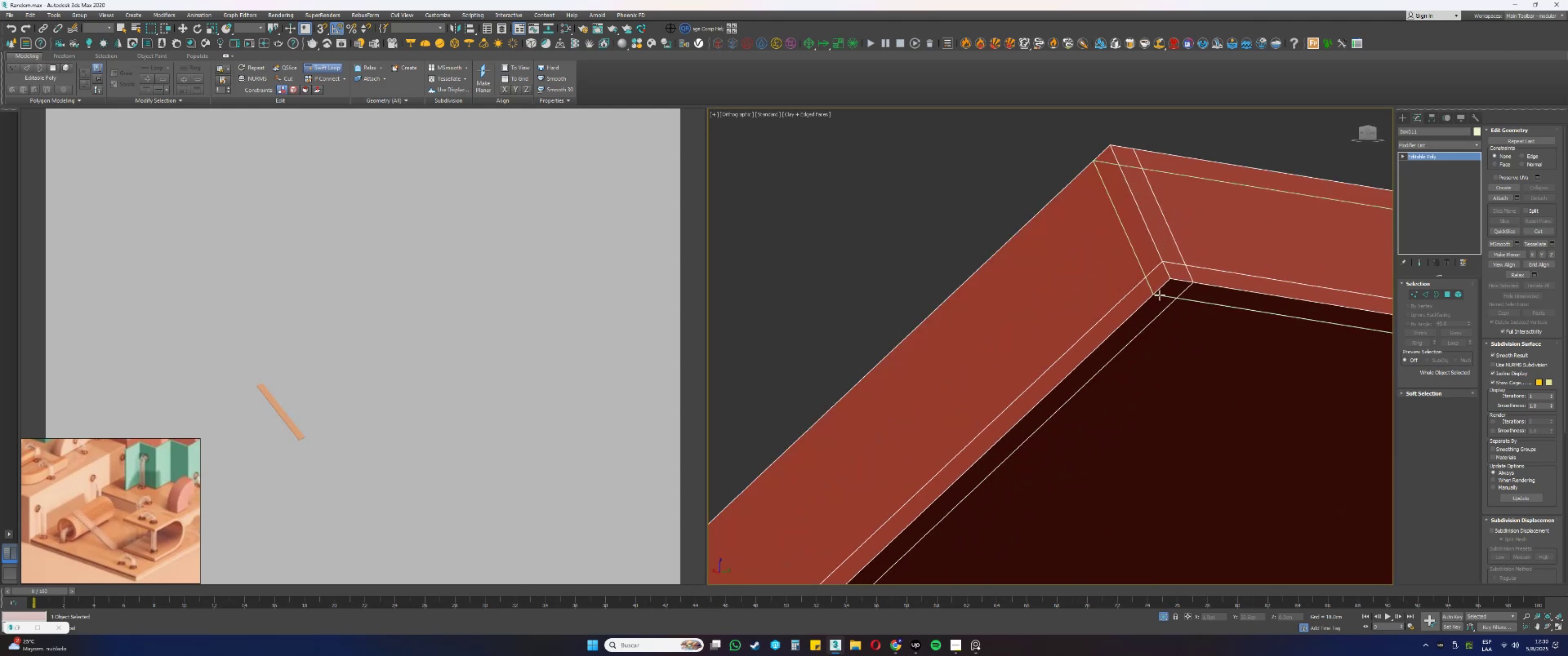 
scroll: coordinate [1166, 305], scroll_direction: down, amount: 12.0
 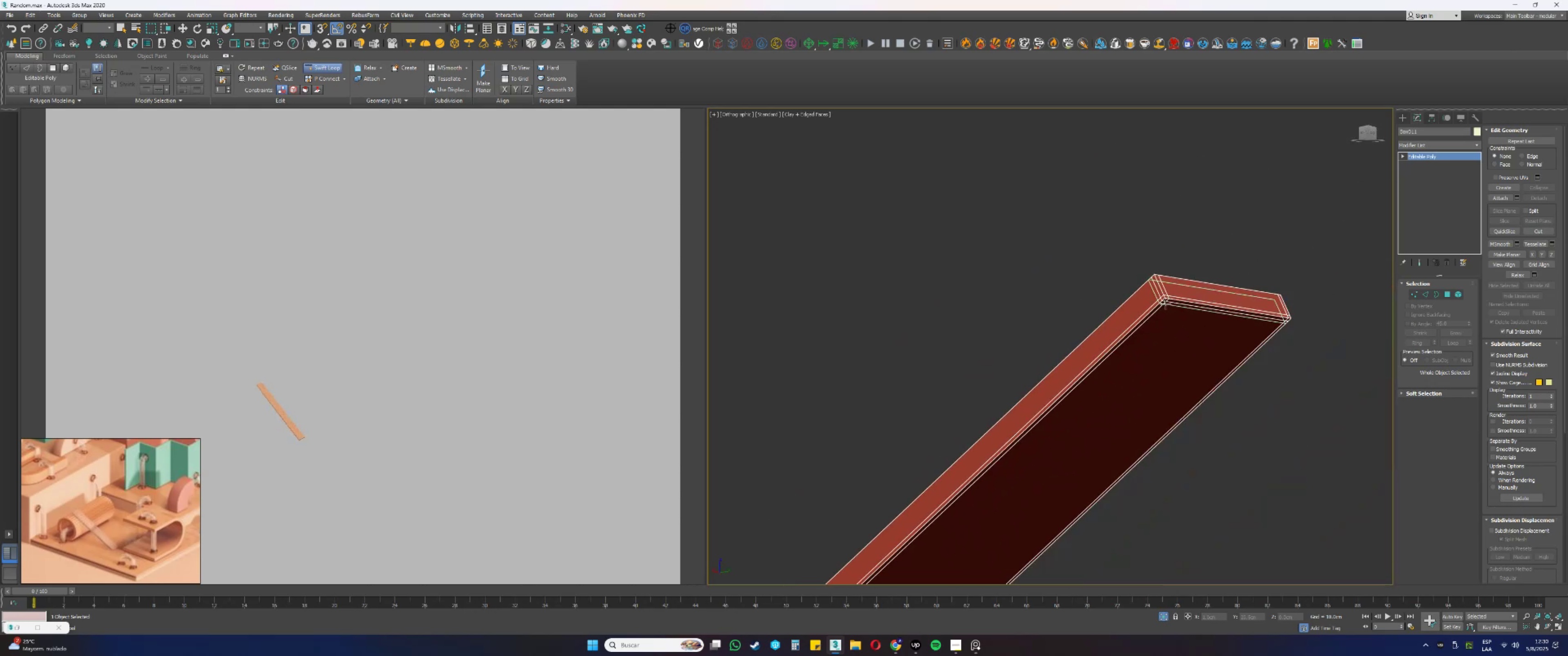 
hold_key(key=AltLeft, duration=1.16)
 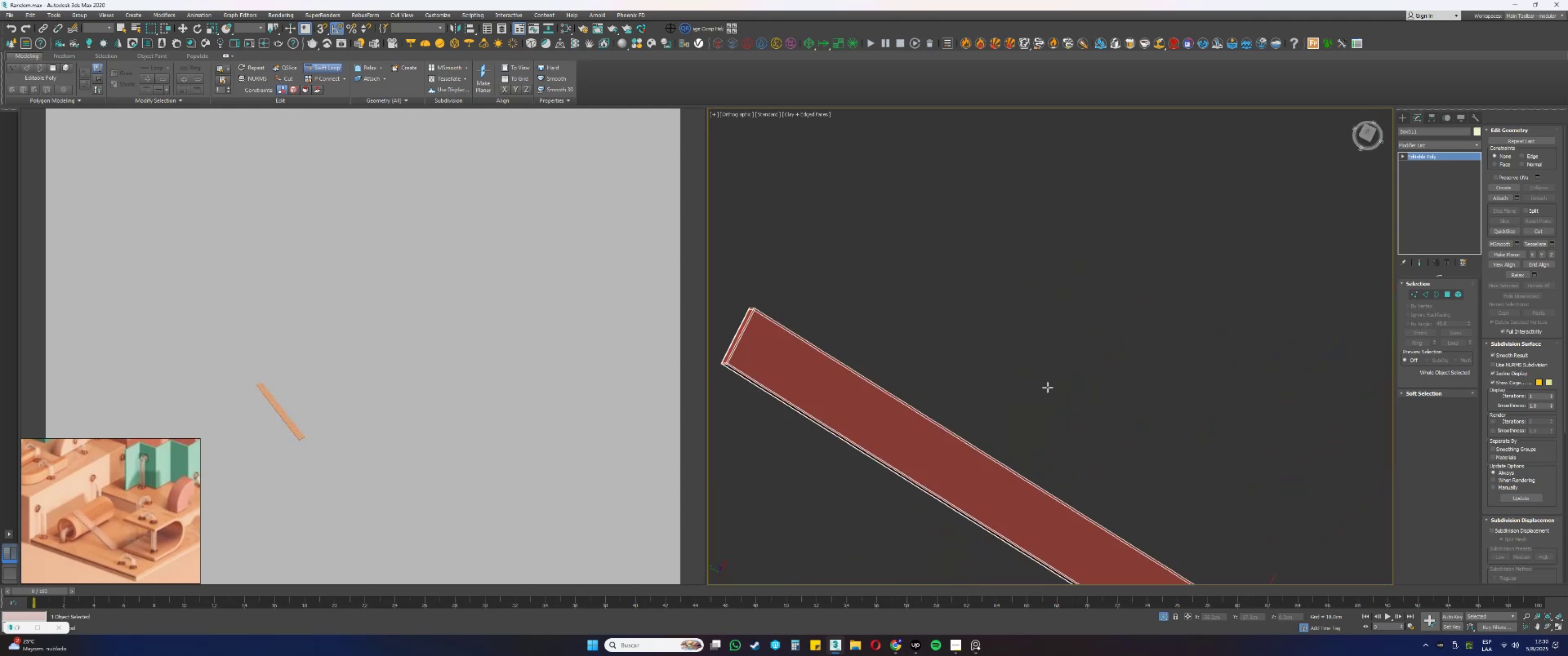 
key(Alt+AltLeft)
 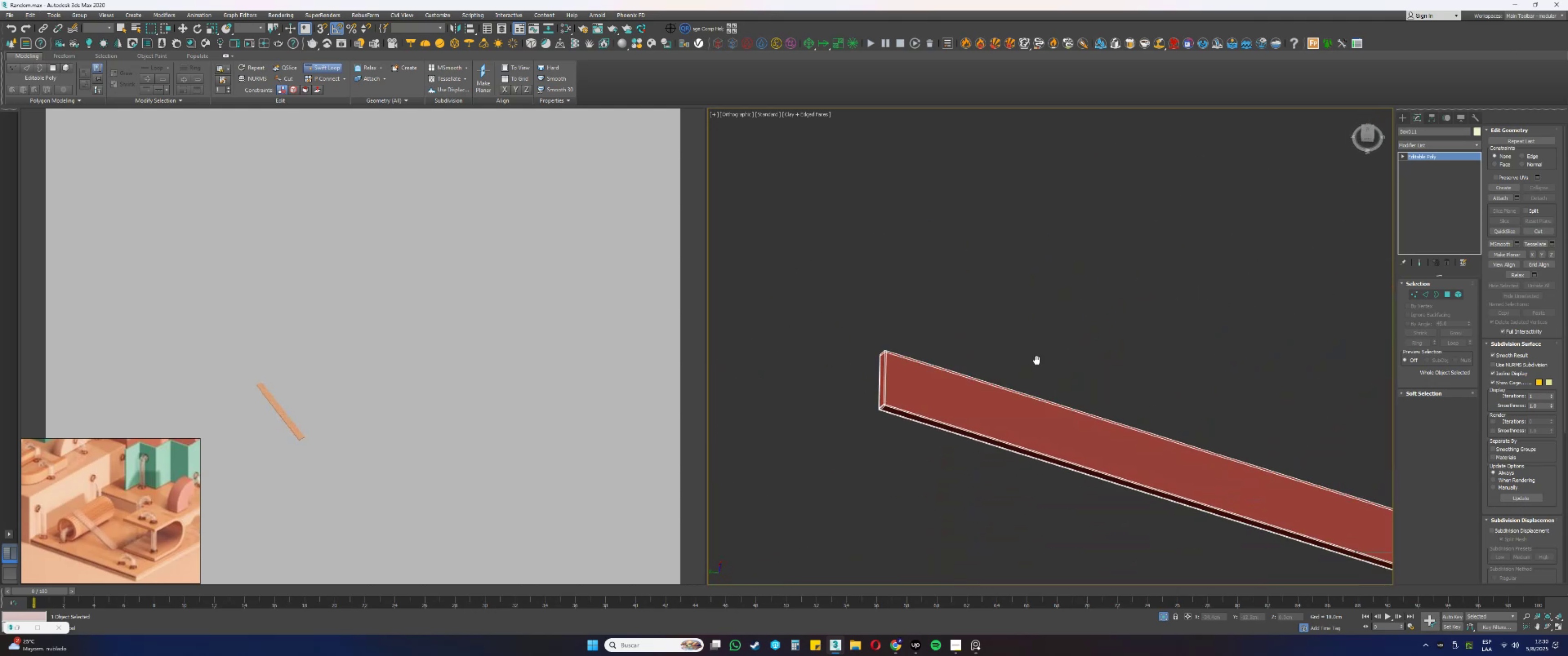 
scroll: coordinate [935, 398], scroll_direction: up, amount: 7.0
 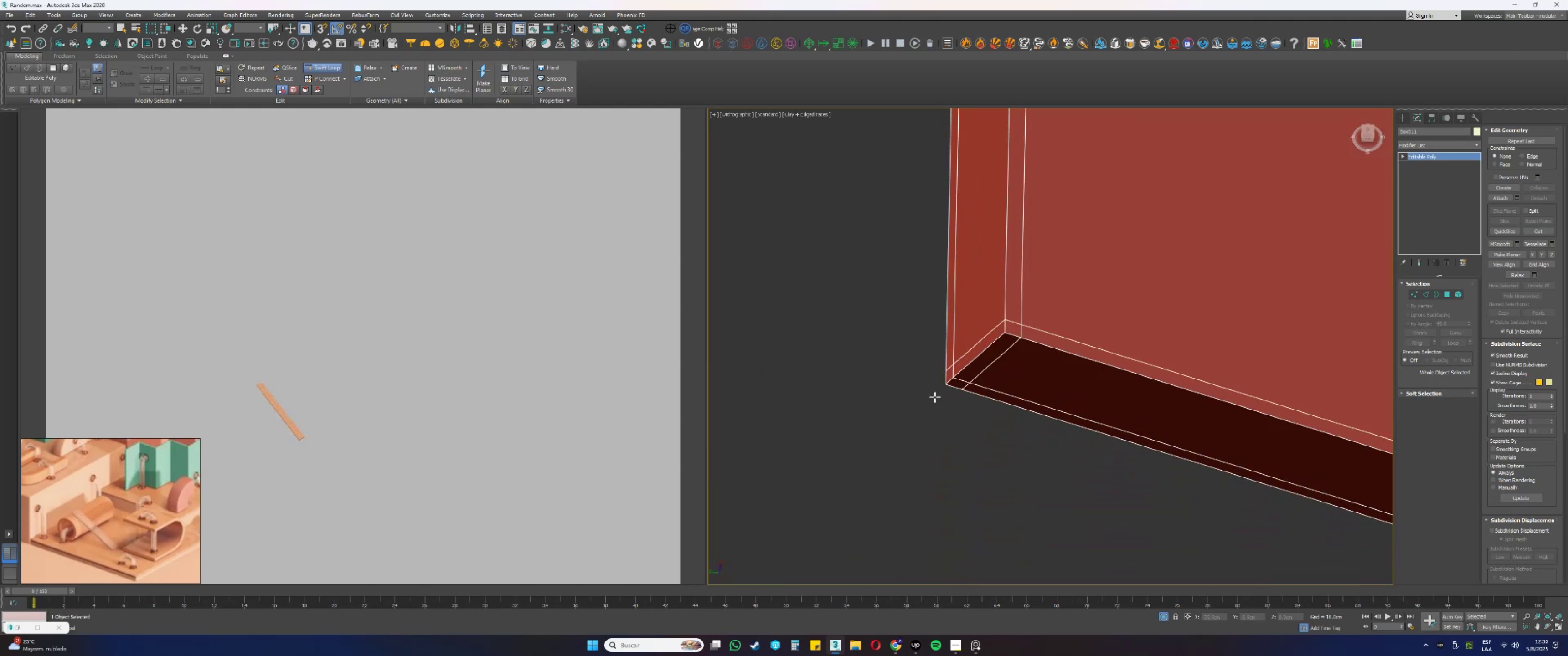 
right_click([935, 397])
 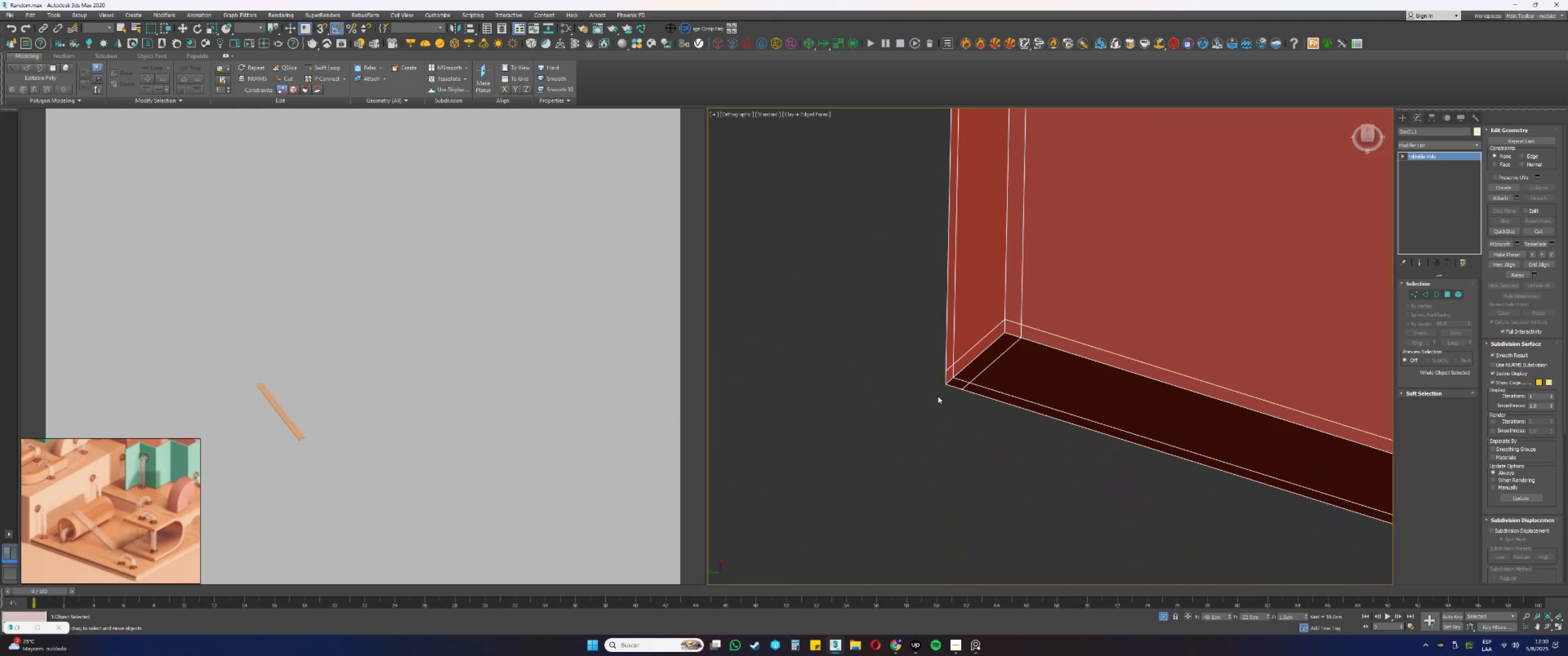 
scroll: coordinate [938, 396], scroll_direction: down, amount: 13.0
 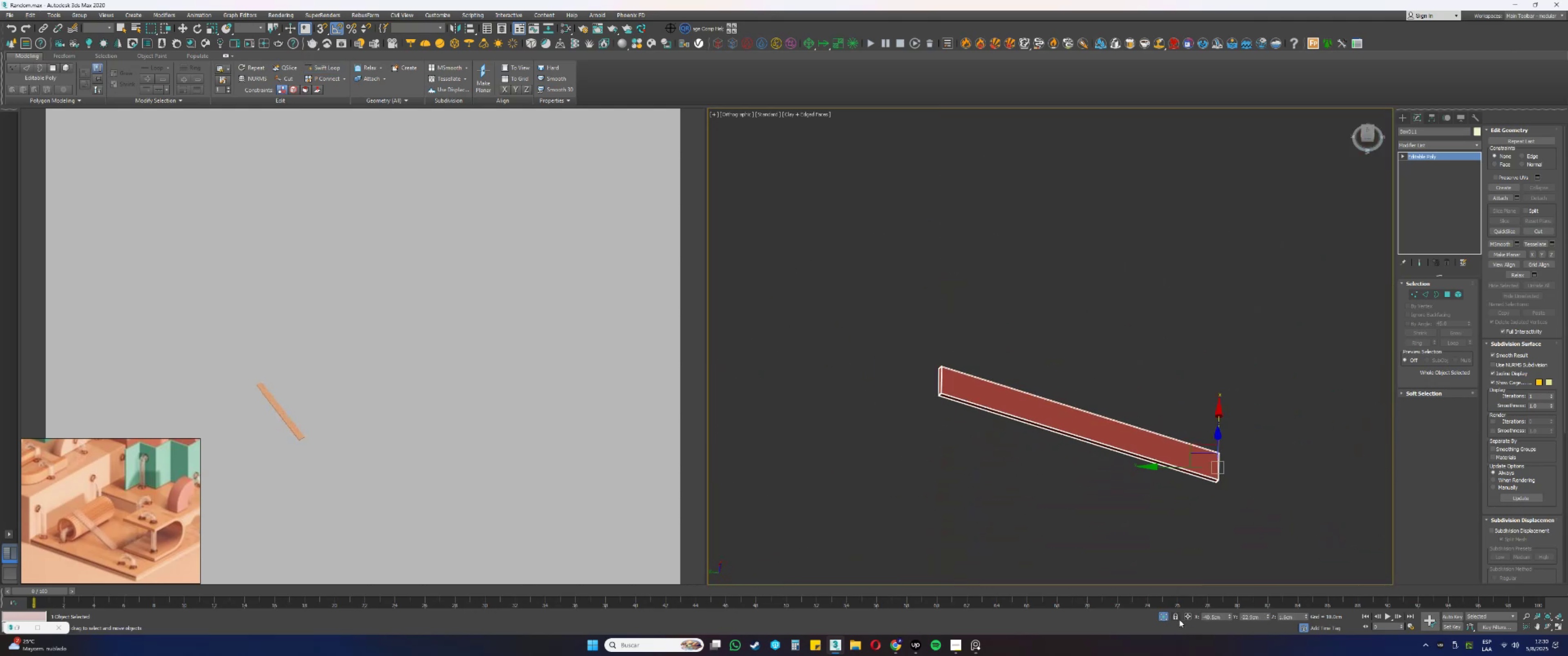 
left_click([1164, 616])
 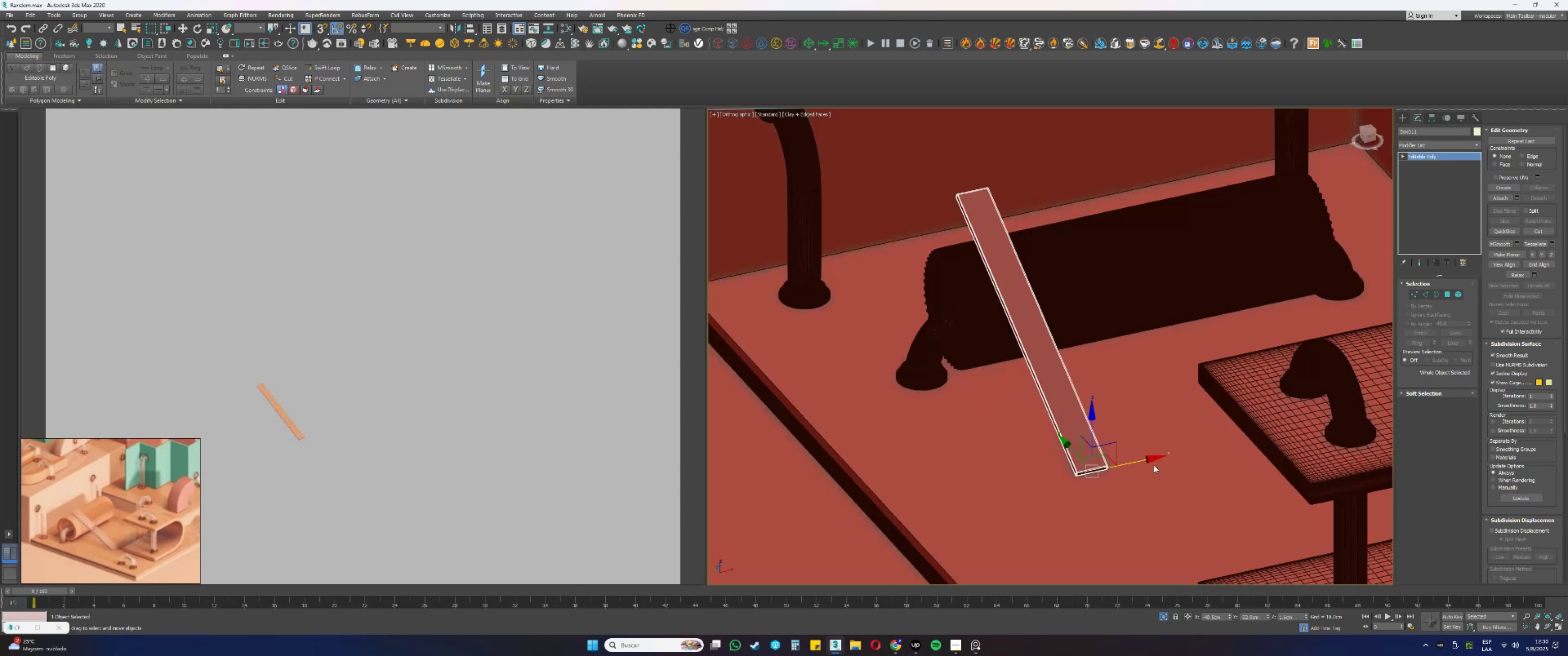 
key(Alt+AltLeft)
 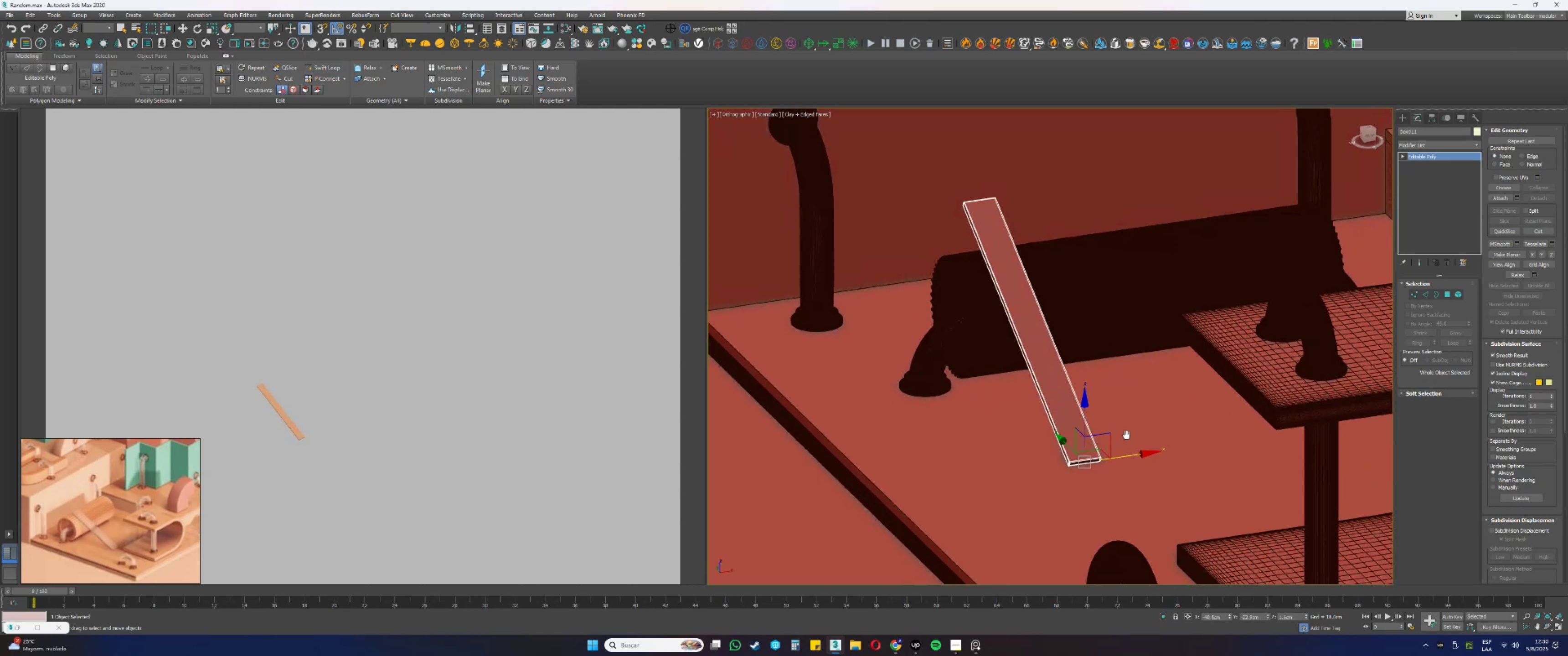 
key(Alt+AltLeft)
 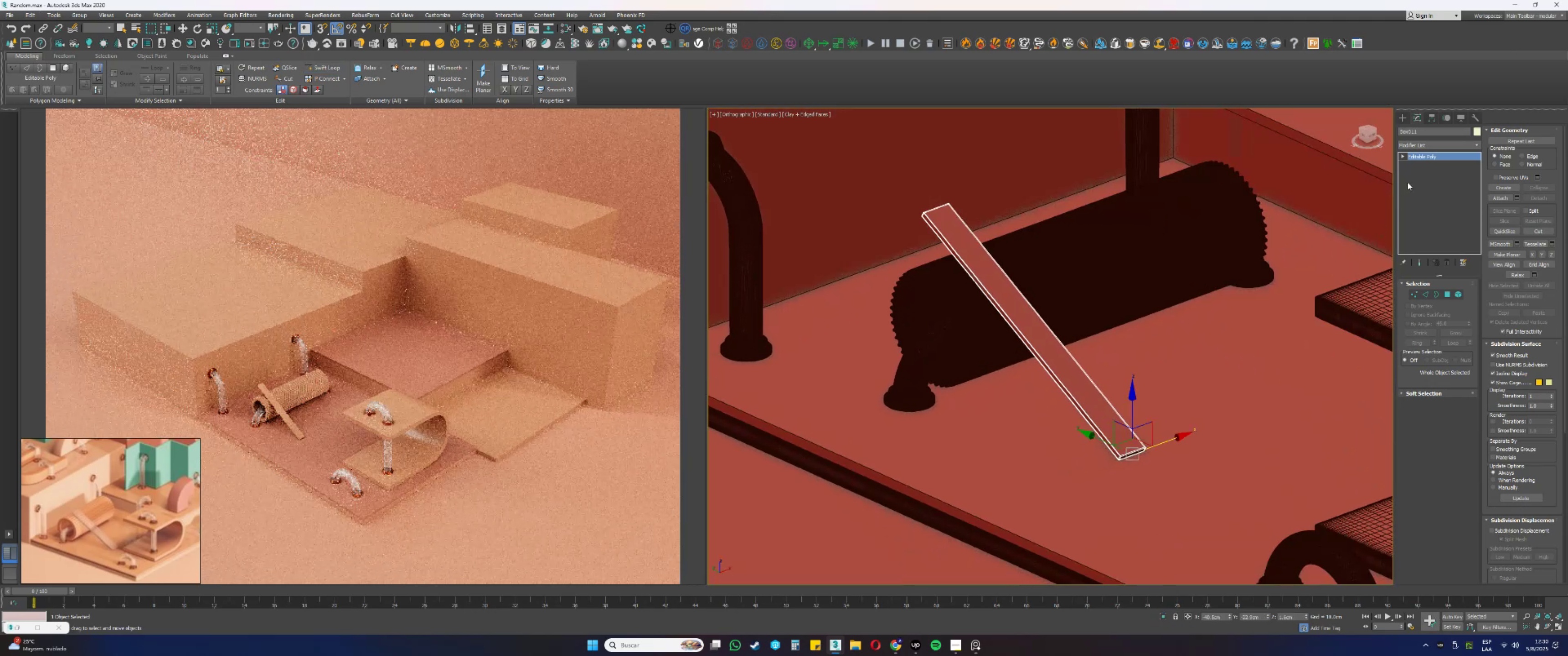 
right_click([1423, 158])
 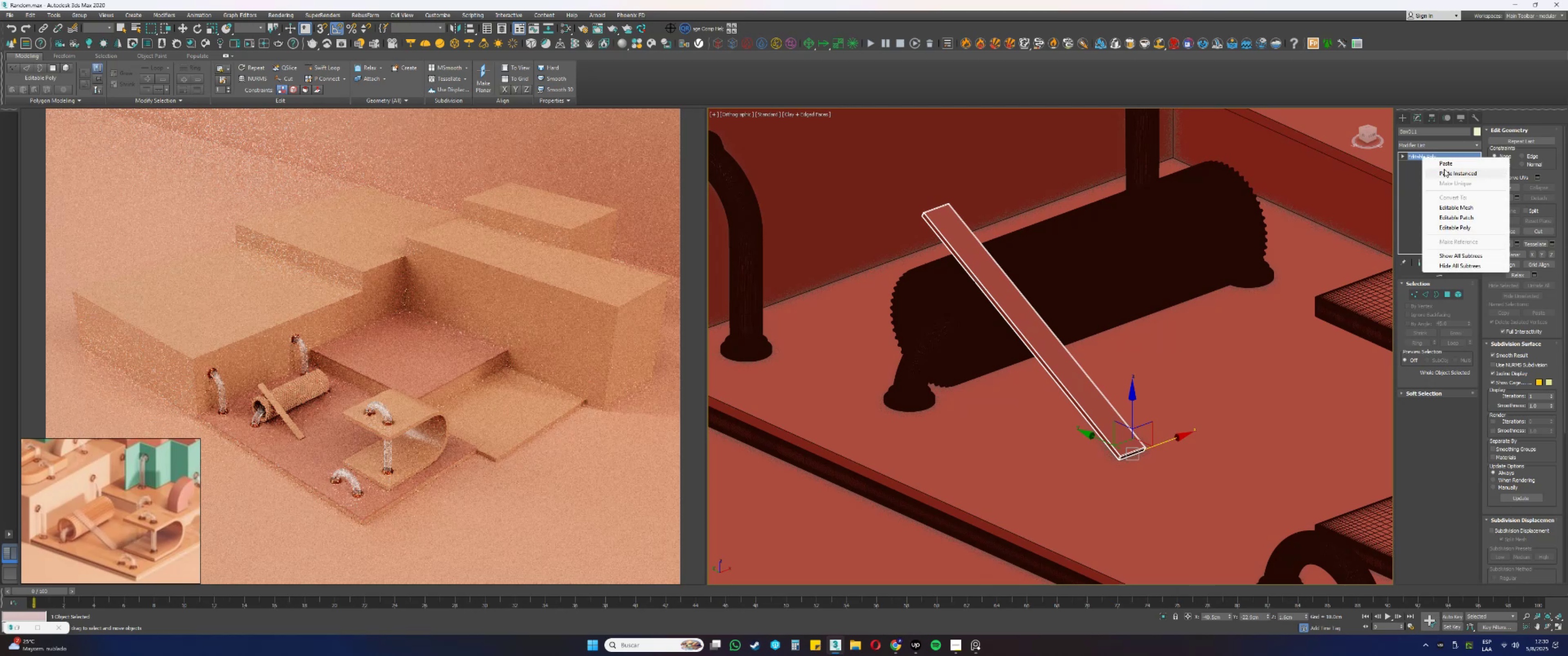 
left_click([1446, 172])
 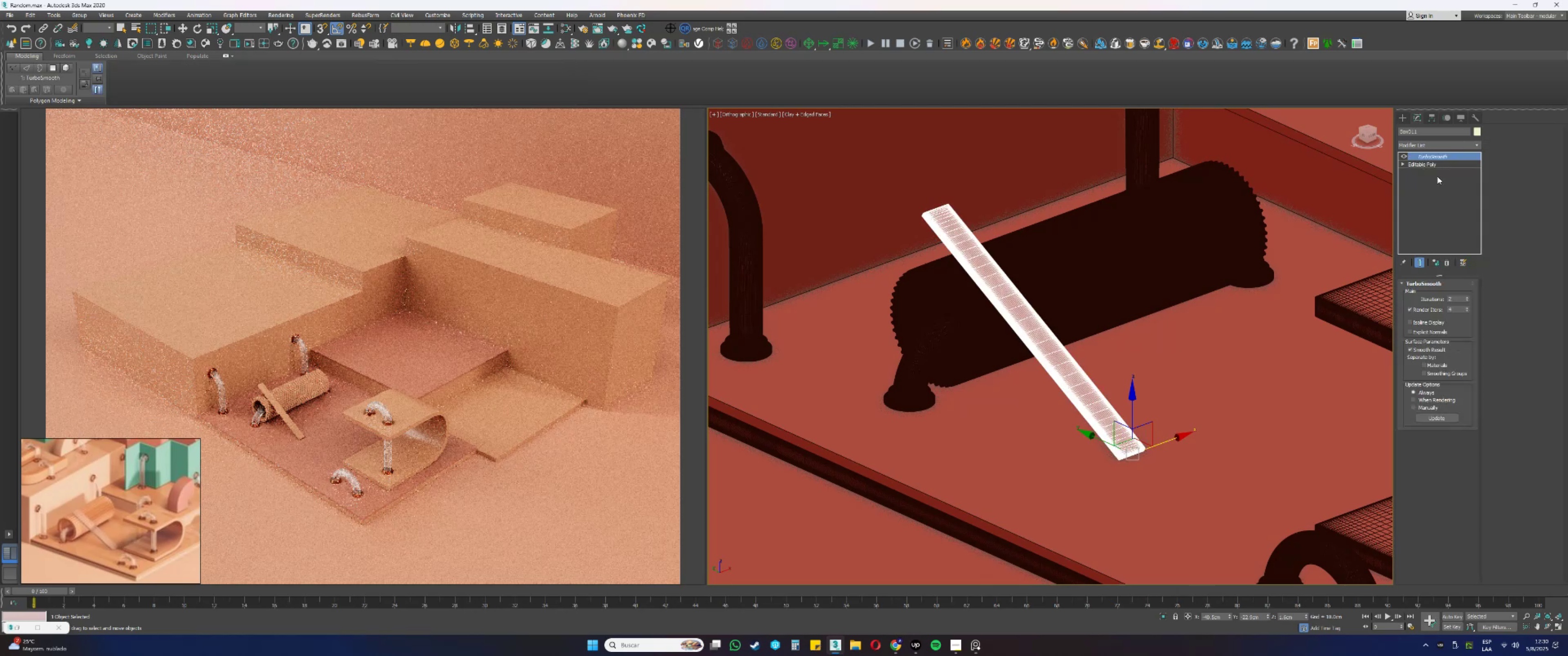 
key(M)
 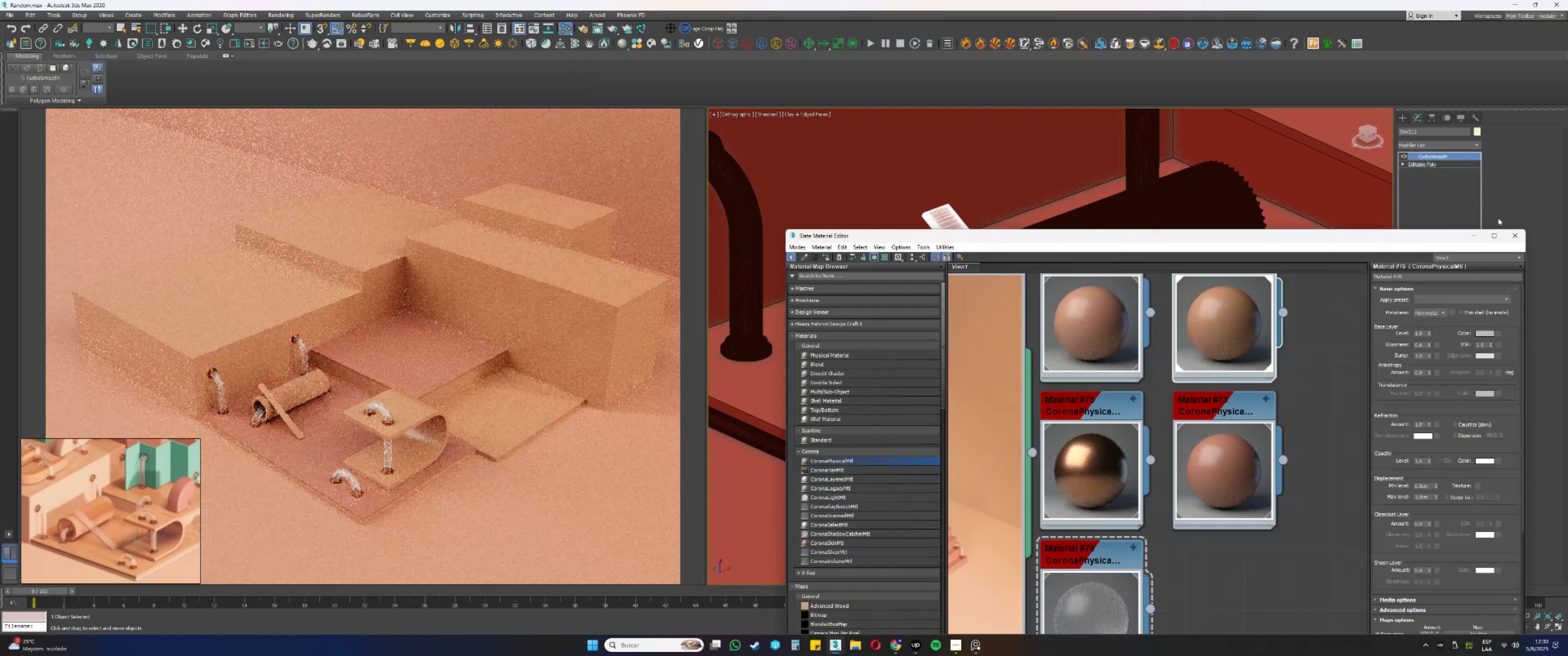 
left_click([1472, 236])
 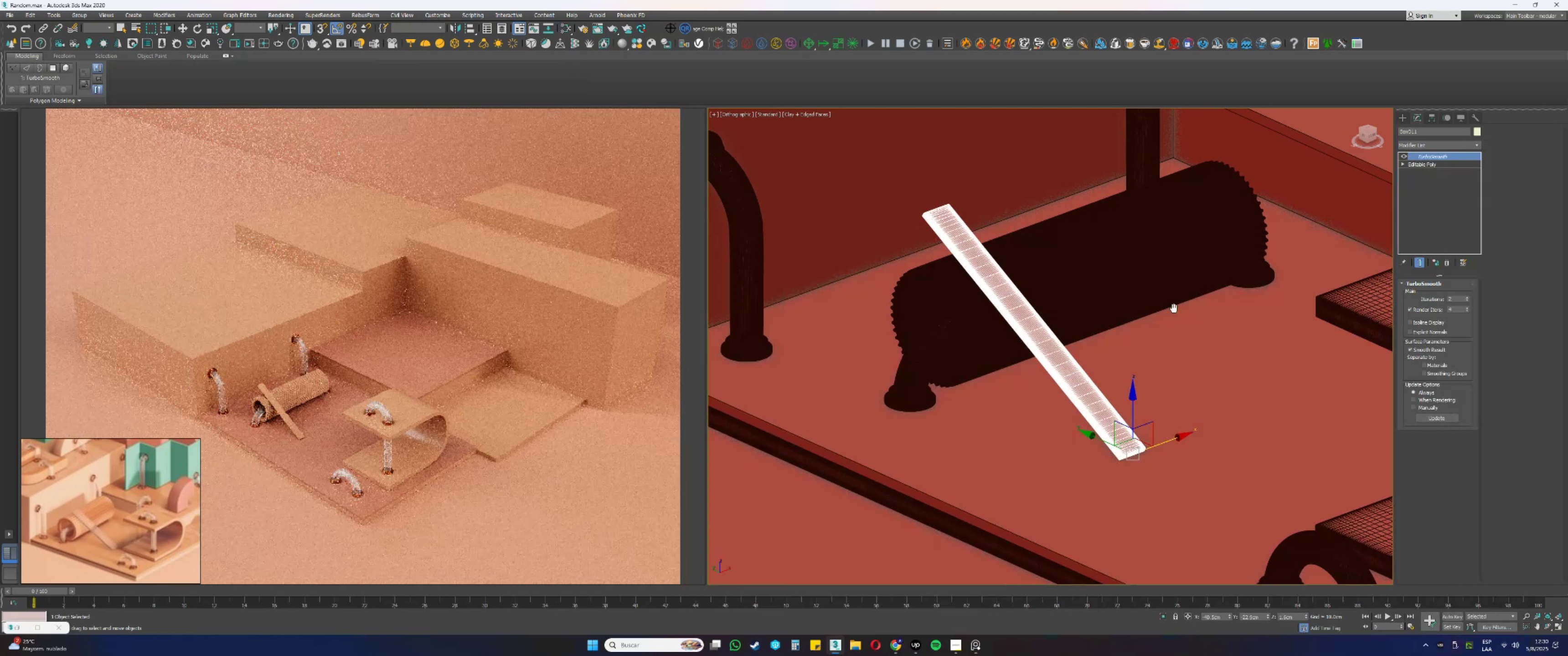 
key(F3)
 